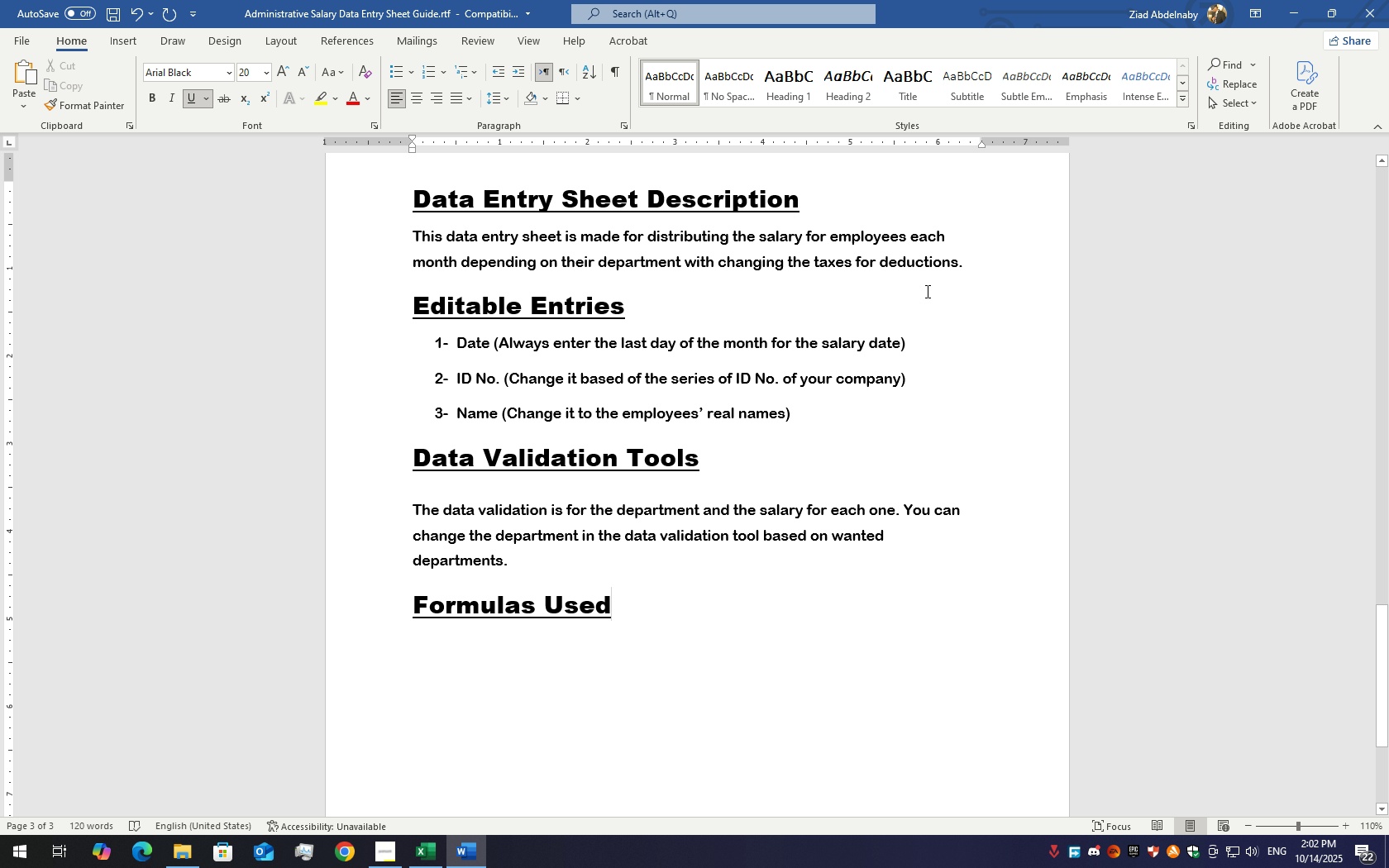 
key(Enter)
 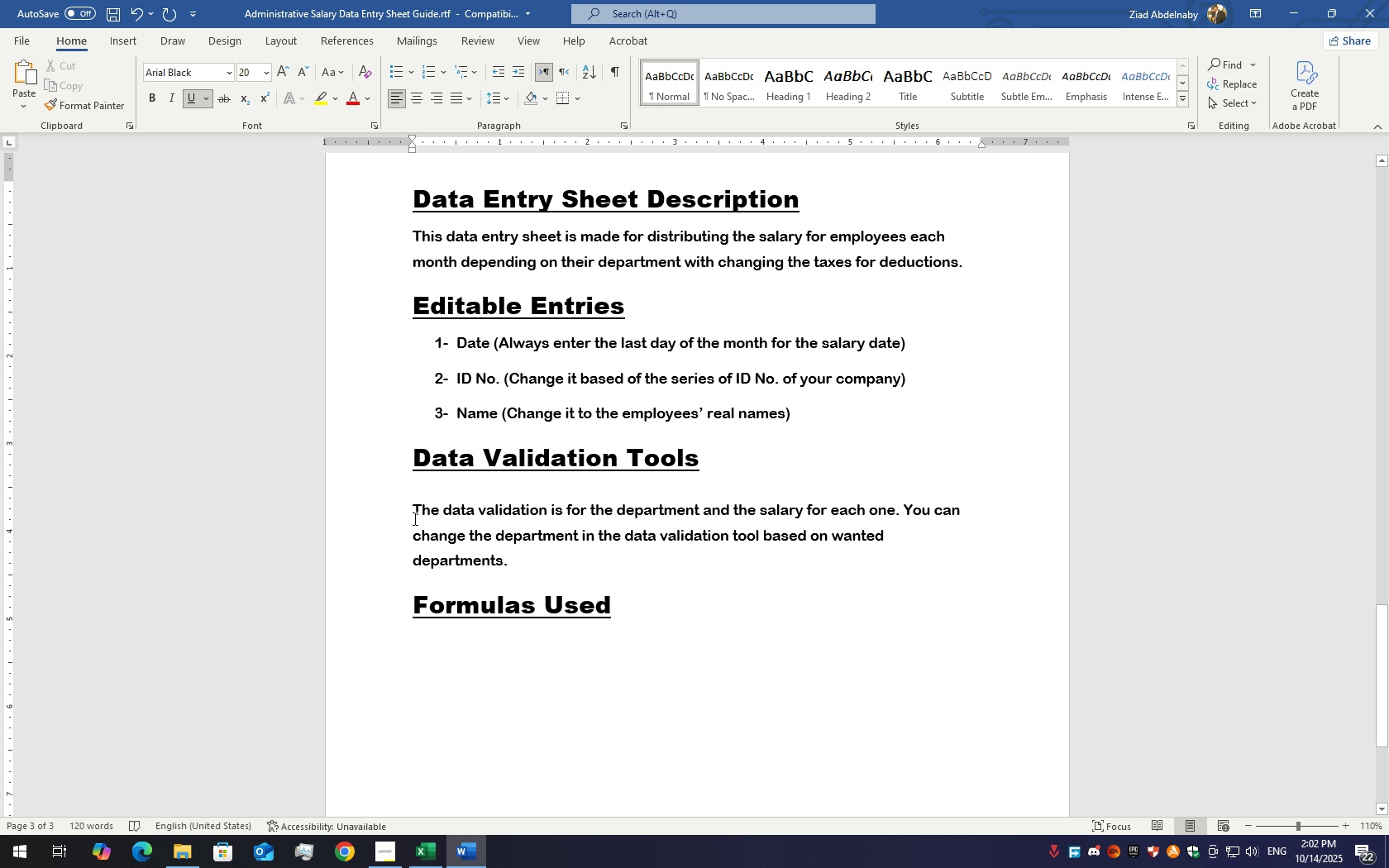 
left_click_drag(start_coordinate=[412, 506], to_coordinate=[632, 565])
 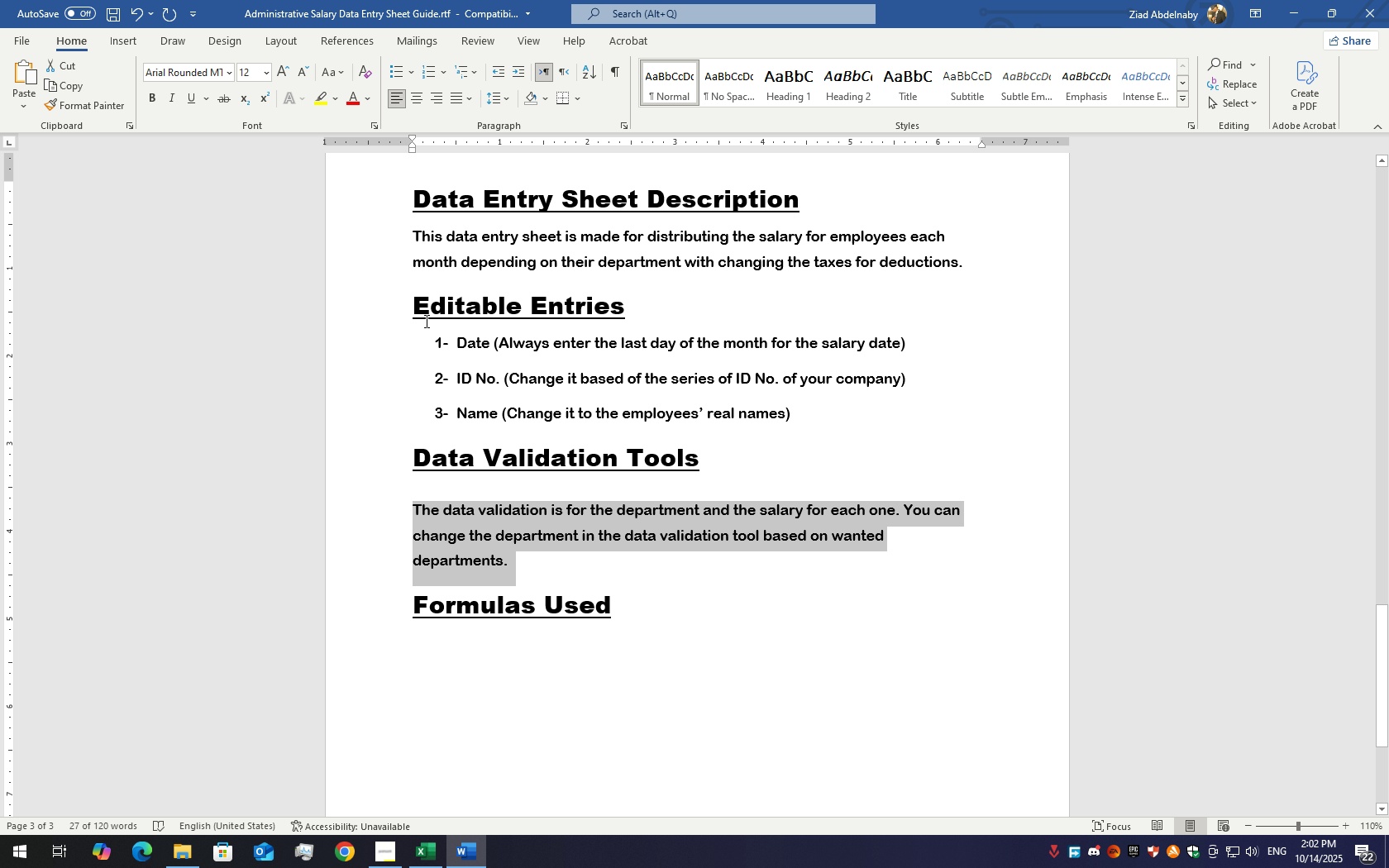 
left_click([428, 321])
 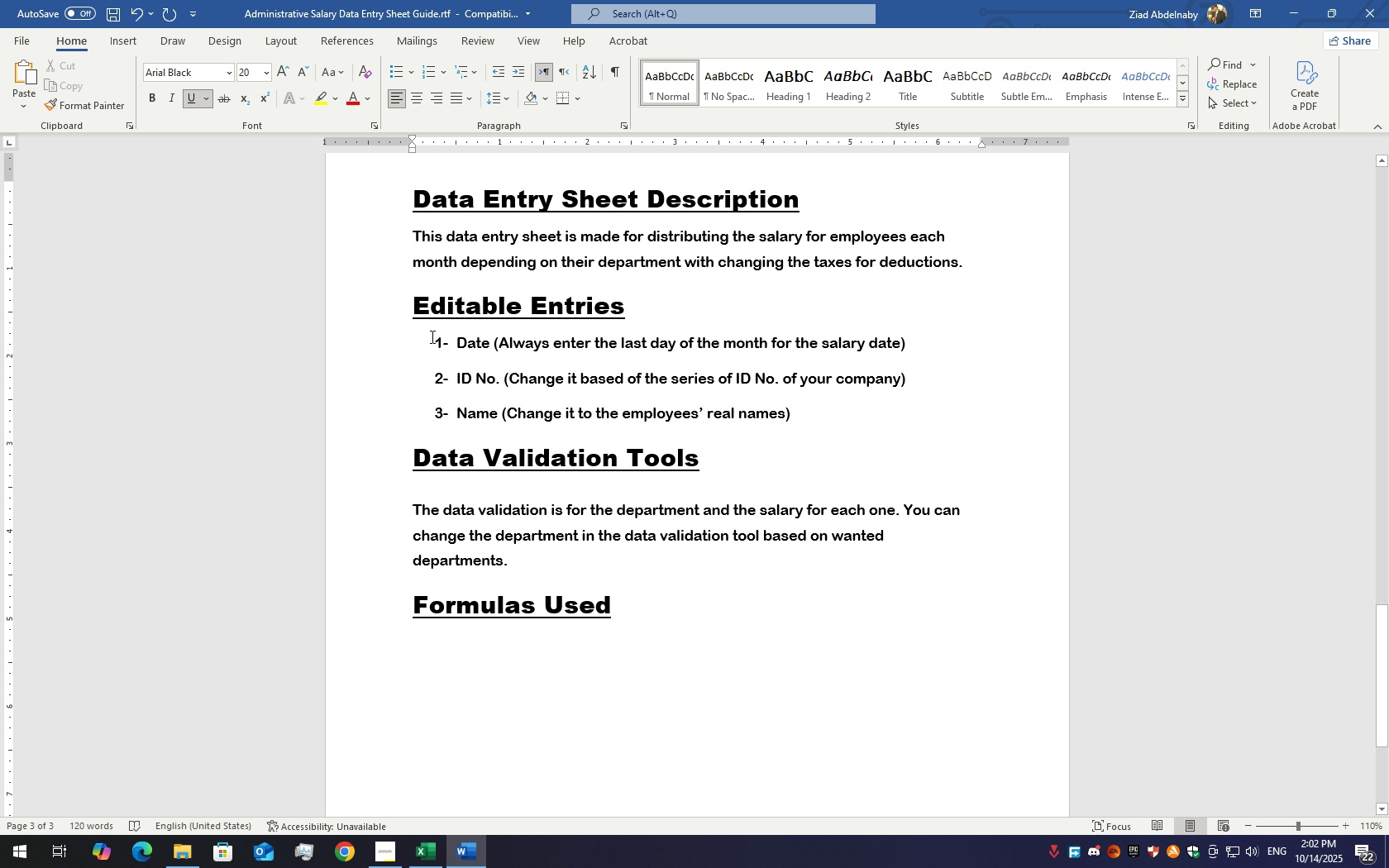 
left_click_drag(start_coordinate=[432, 337], to_coordinate=[1054, 357])
 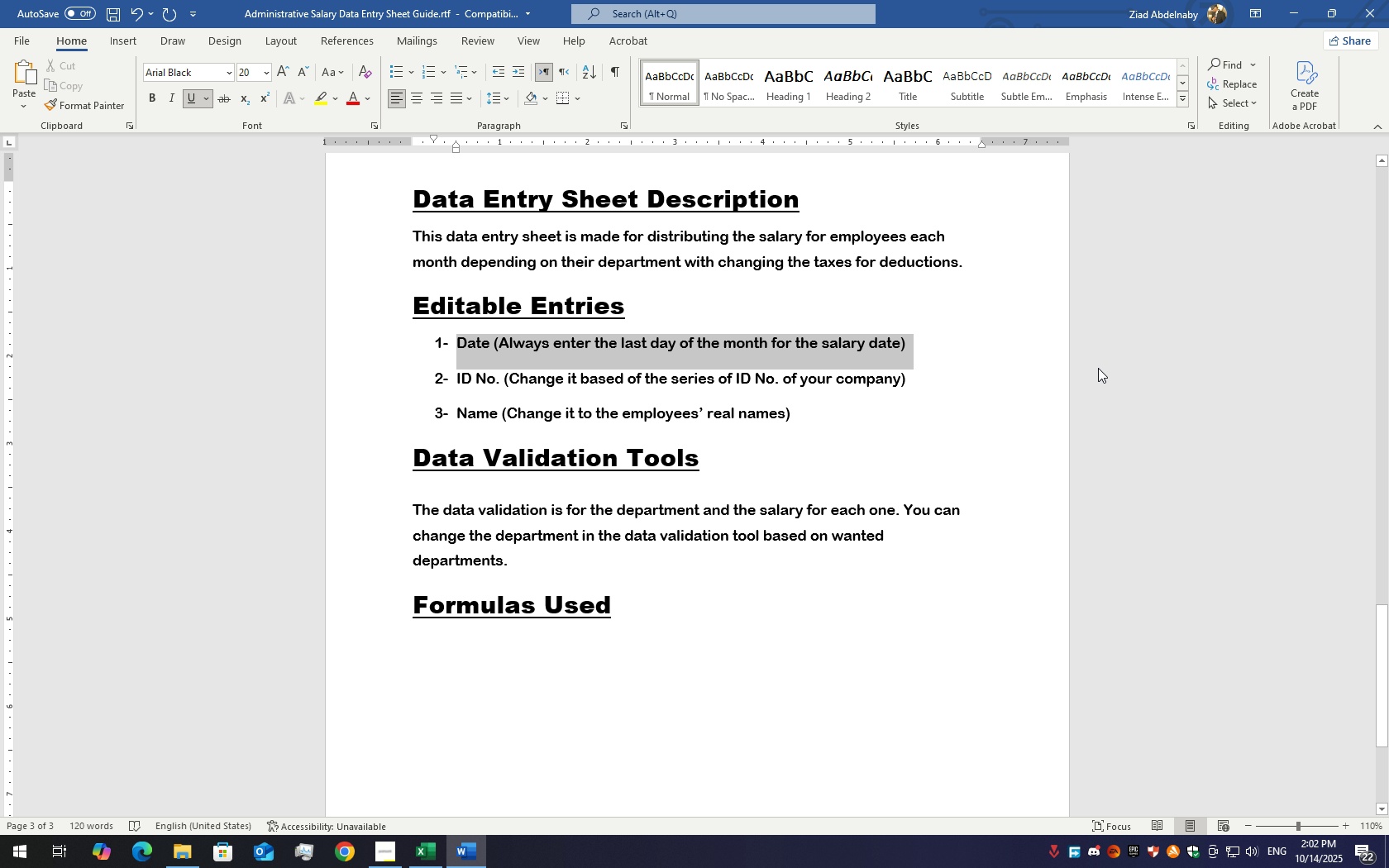 
key(Control+C)
 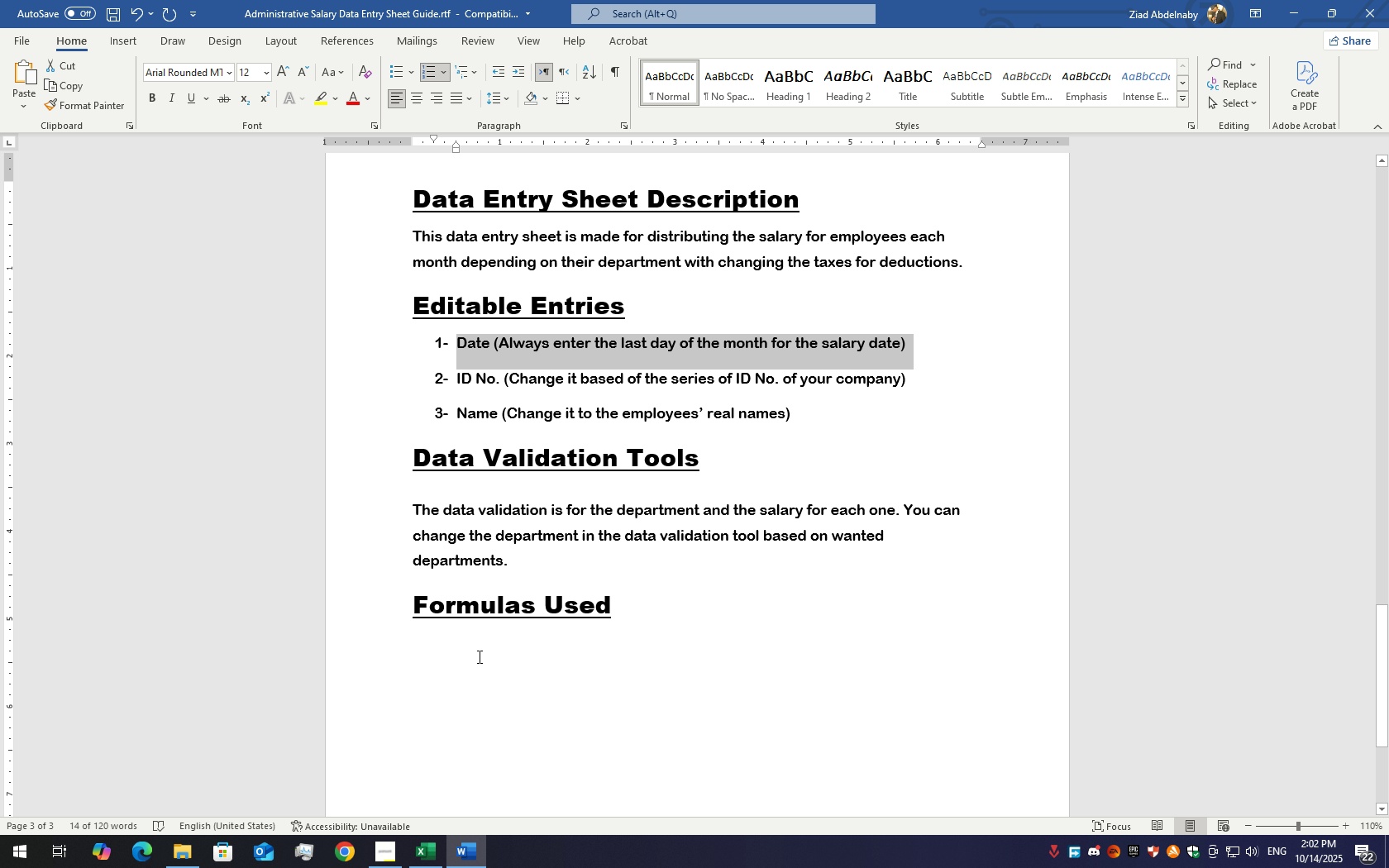 
left_click([478, 656])
 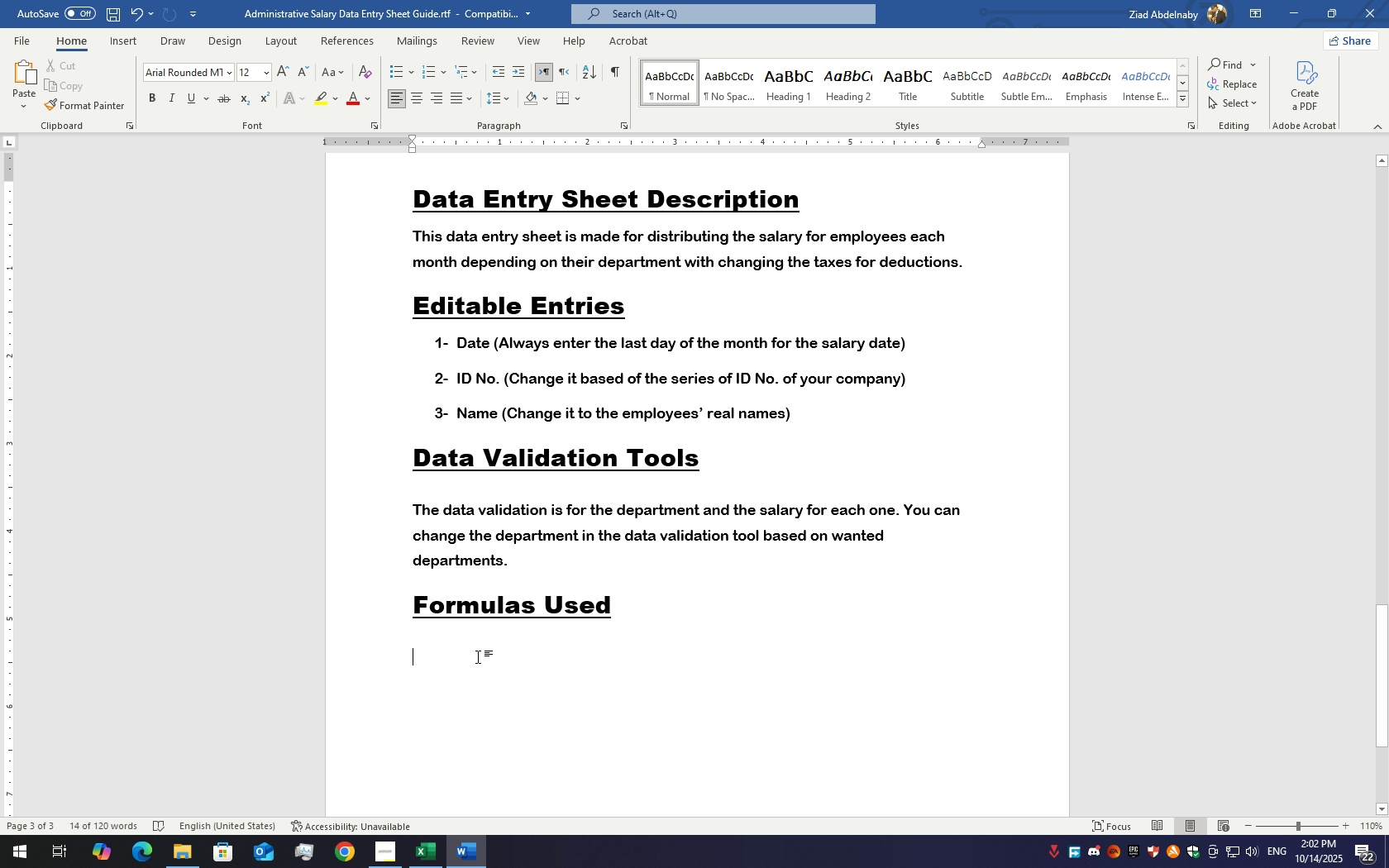 
key(Control+V)
 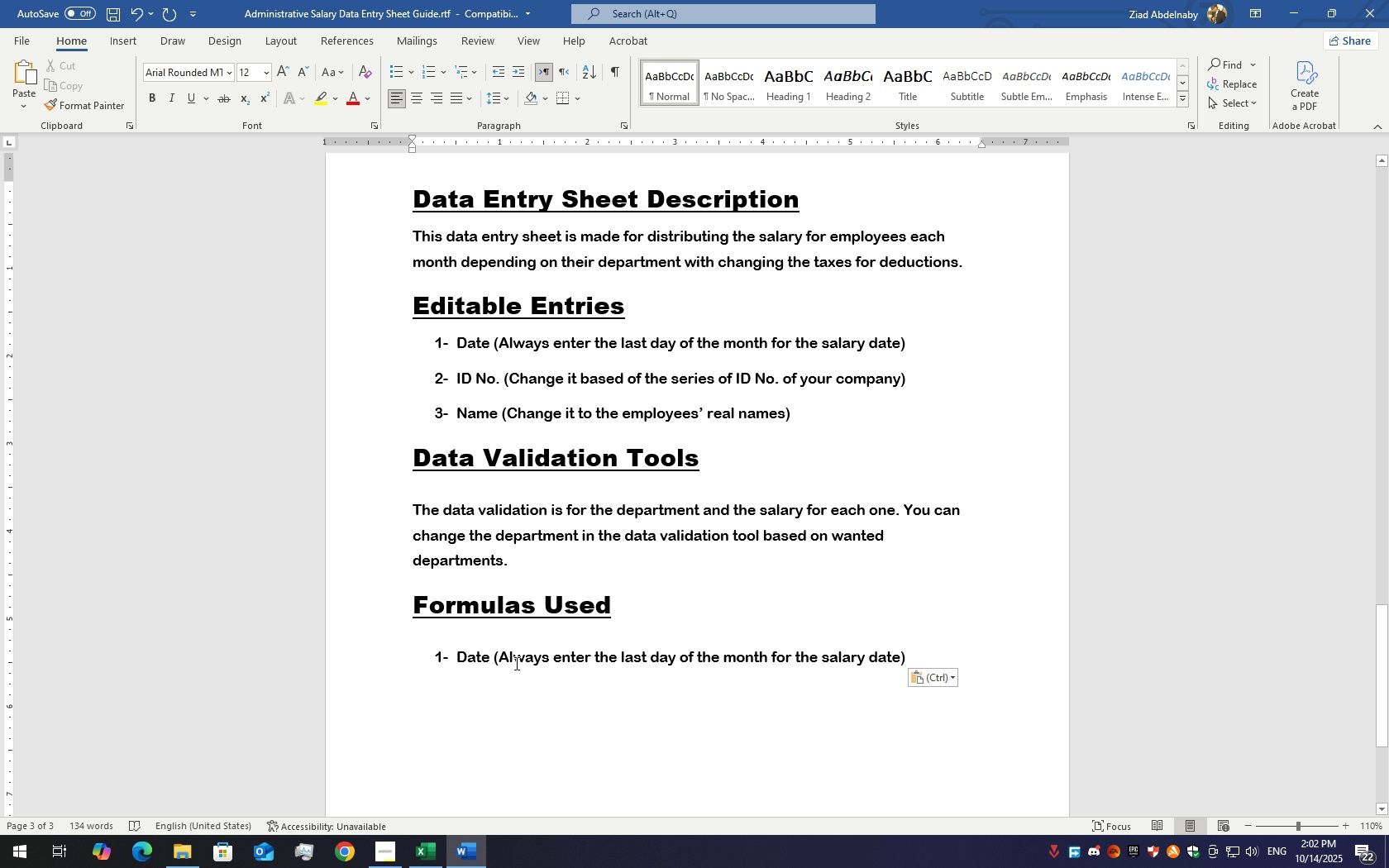 
key(Backspace)
 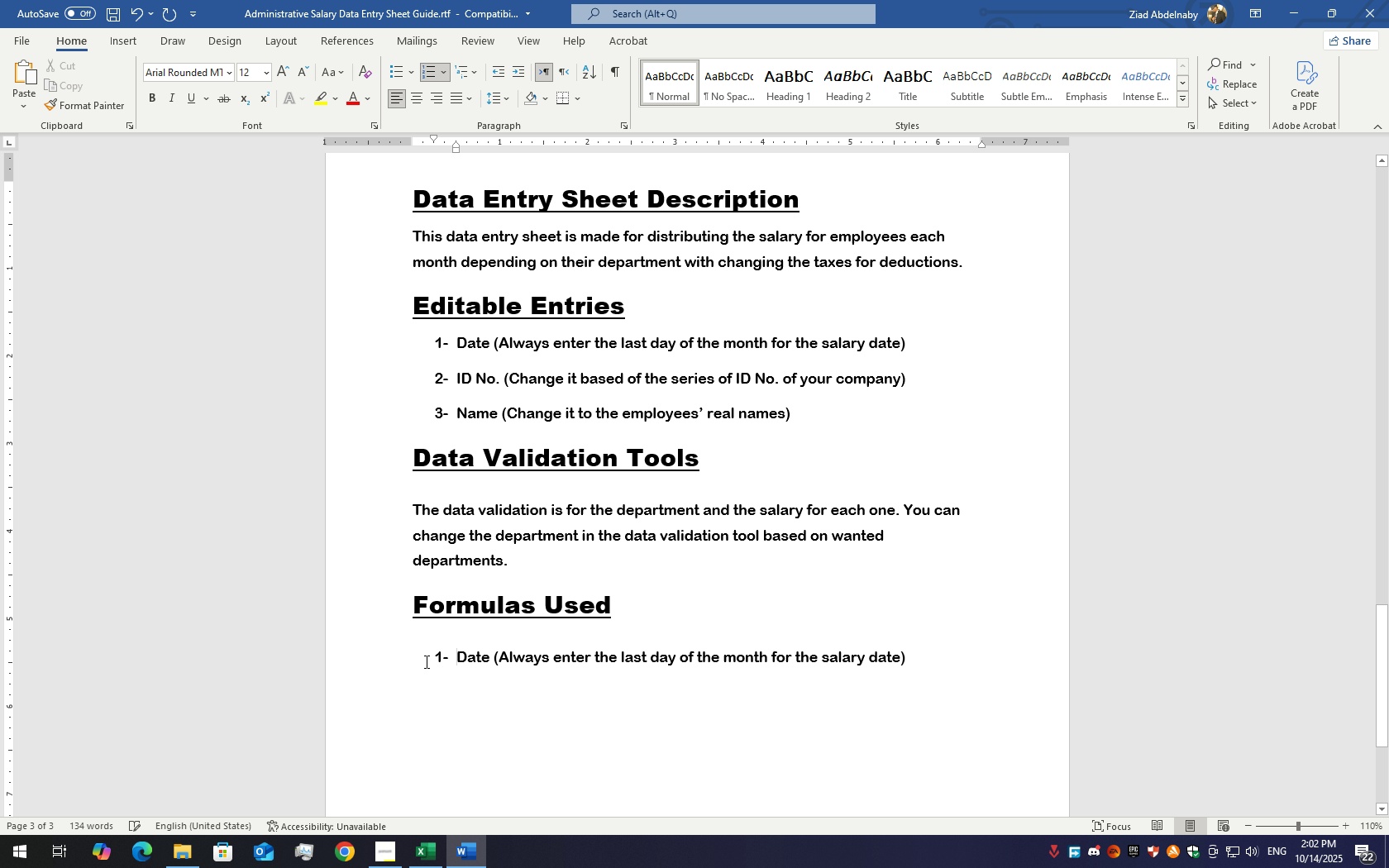 
left_click([425, 661])
 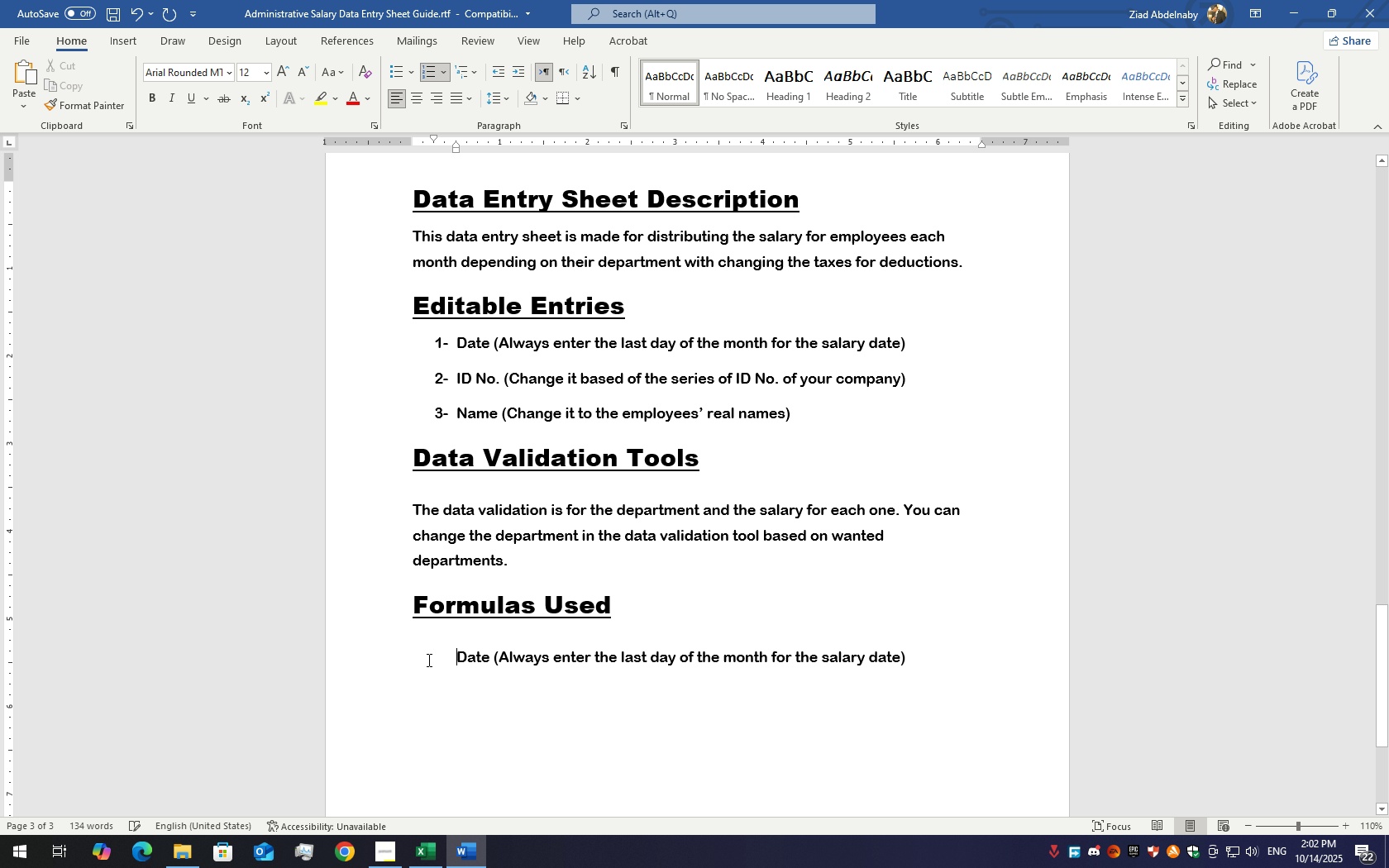 
key(Backspace)
 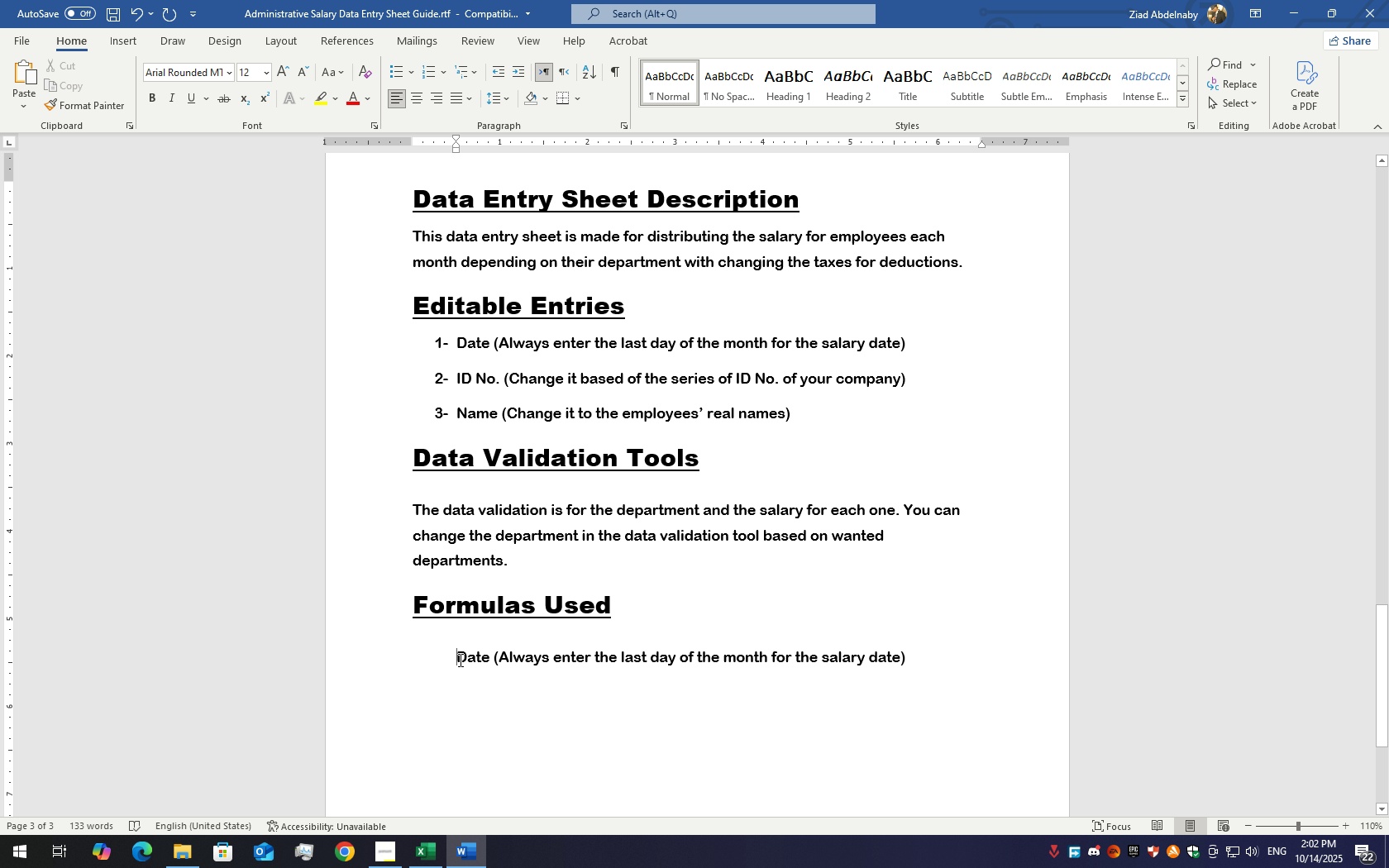 
key(Control+Z)
 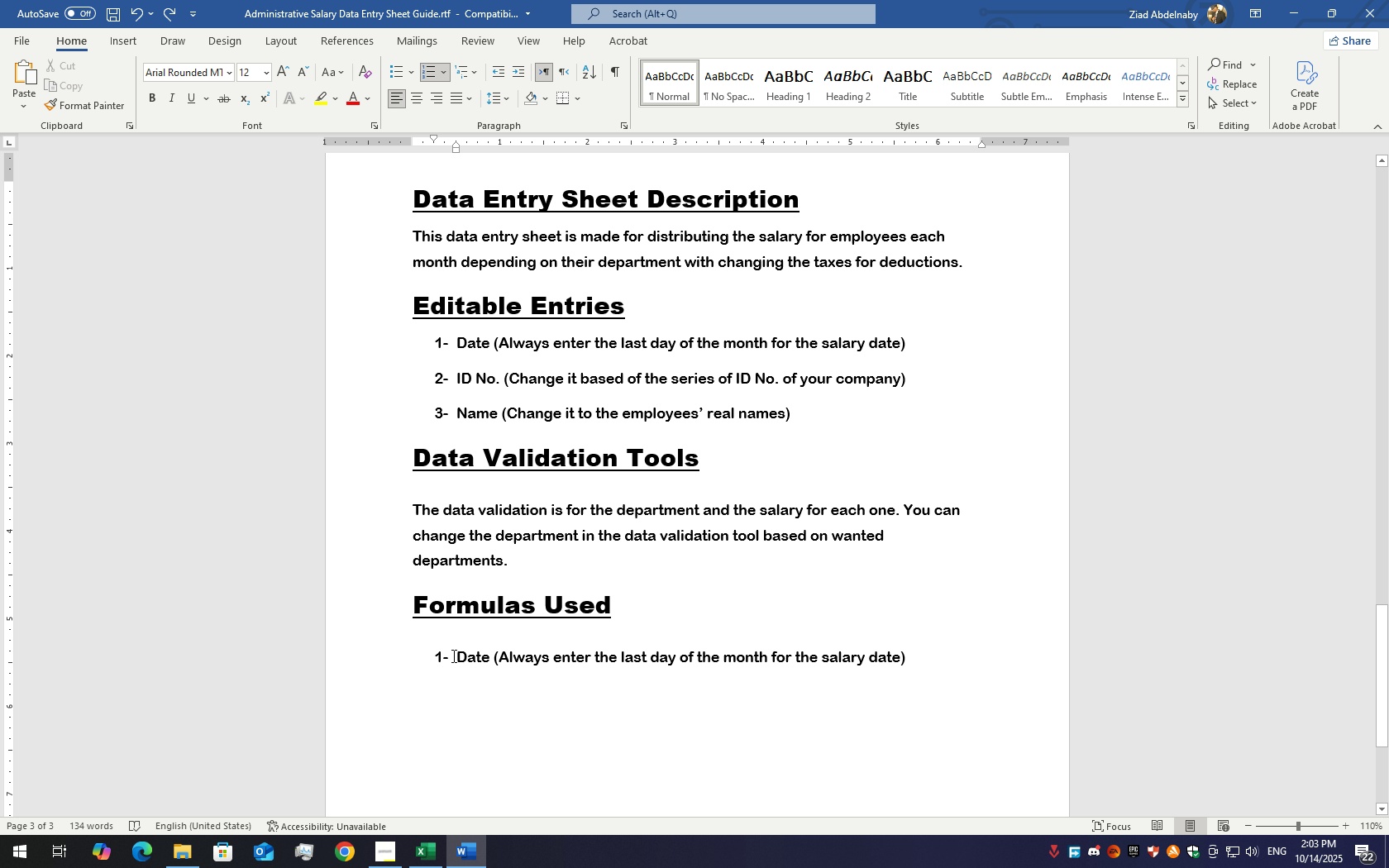 
left_click_drag(start_coordinate=[455, 656], to_coordinate=[905, 658])
 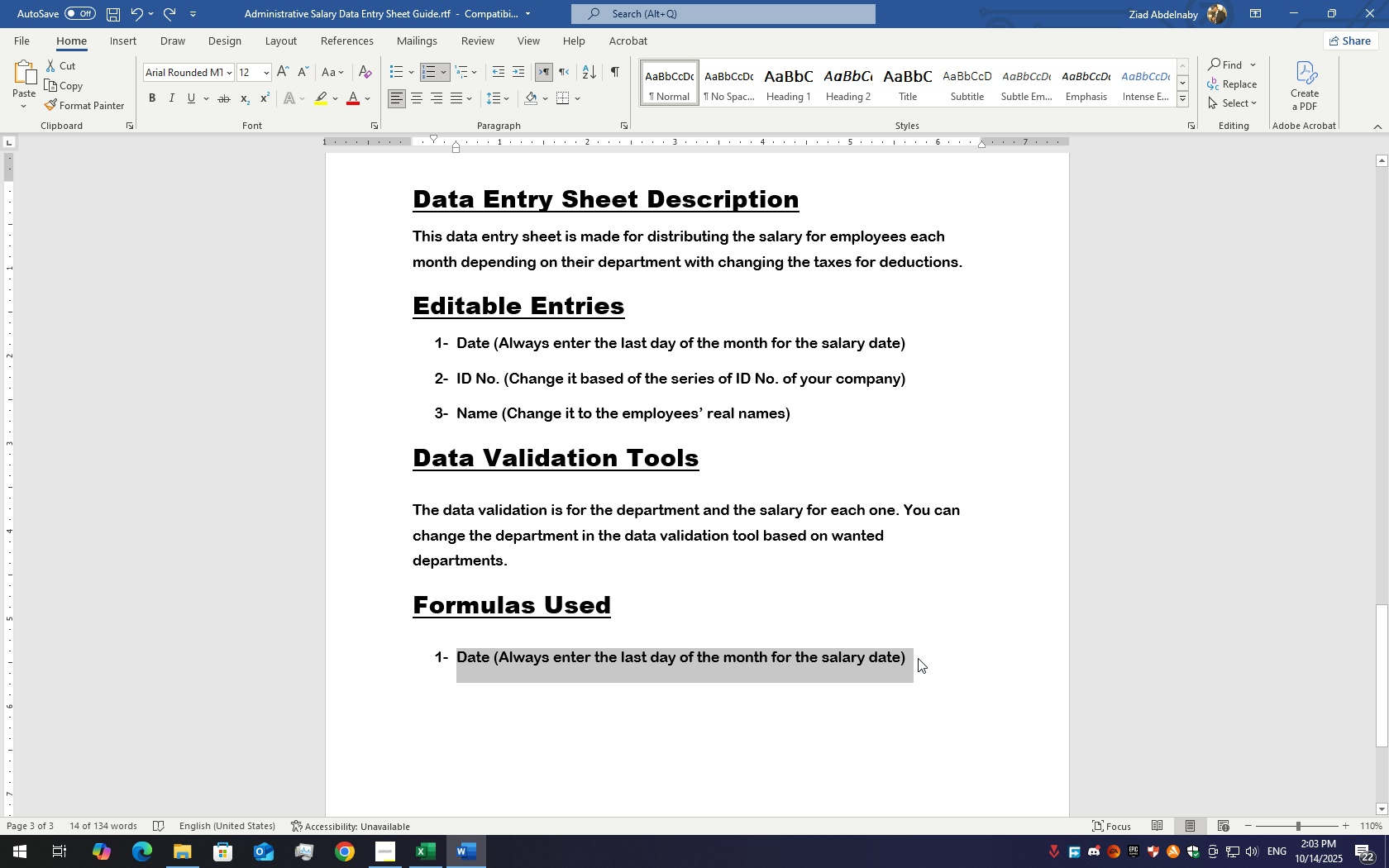 
type(Gross Salary = )
key(Backspace)
key(Backspace)
type(( Used)
key(Backspace)
key(Backspace)
key(Backspace)
key(Backspace)
key(Backspace)
key(Backspace)
type(G)
key(Backspace)
type(( )
key(Backspace)
type(Us)
key(Backspace)
key(Backspace)
type(V)
key(Backspace)
type(I a)
key(Backspace)
type(havb)
key(Backspace)
type(e Usesd)
key(Backspace)
key(Backspace)
type(d )
 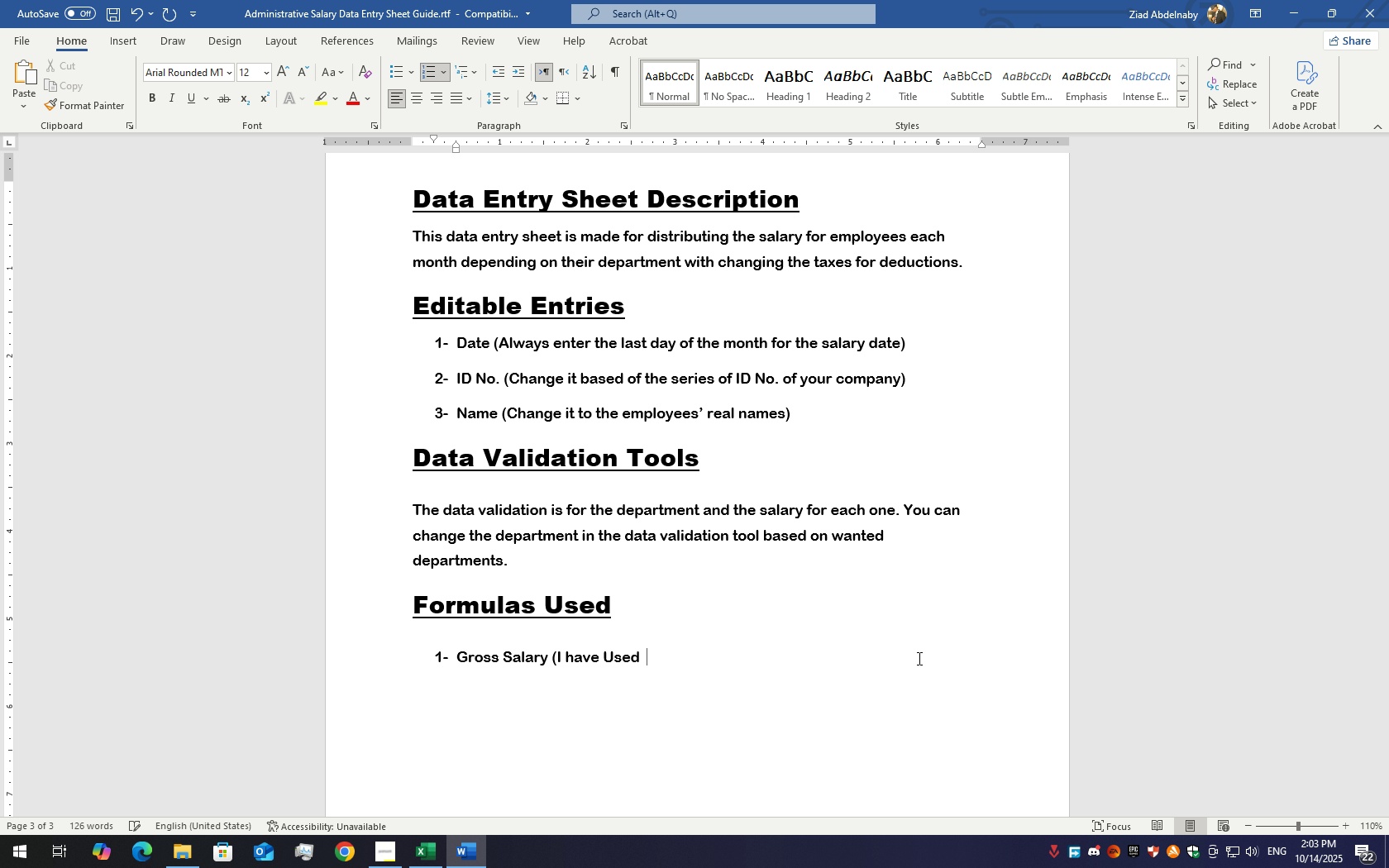 
 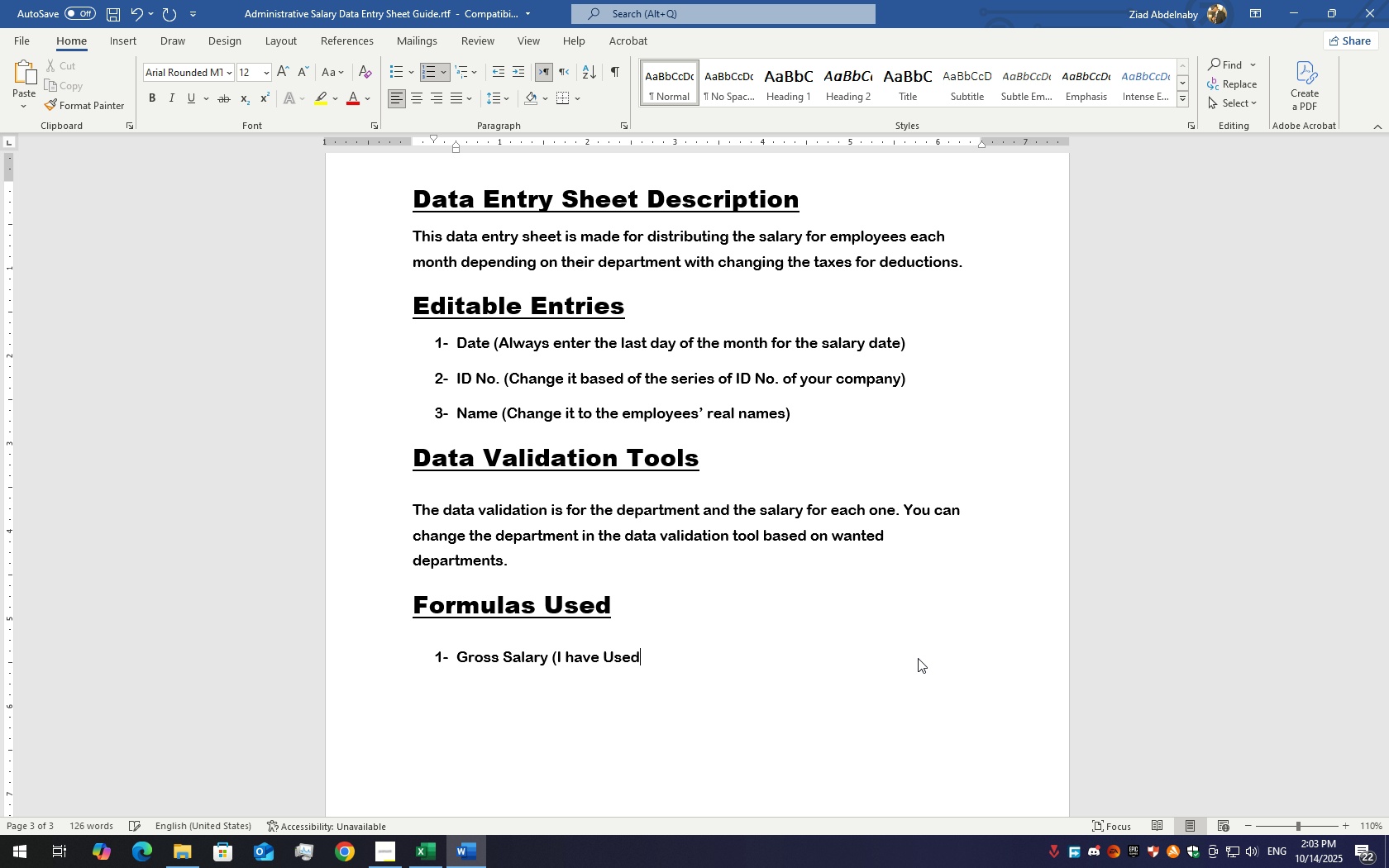 
hold_key(key=ShiftLeft, duration=1.54)
 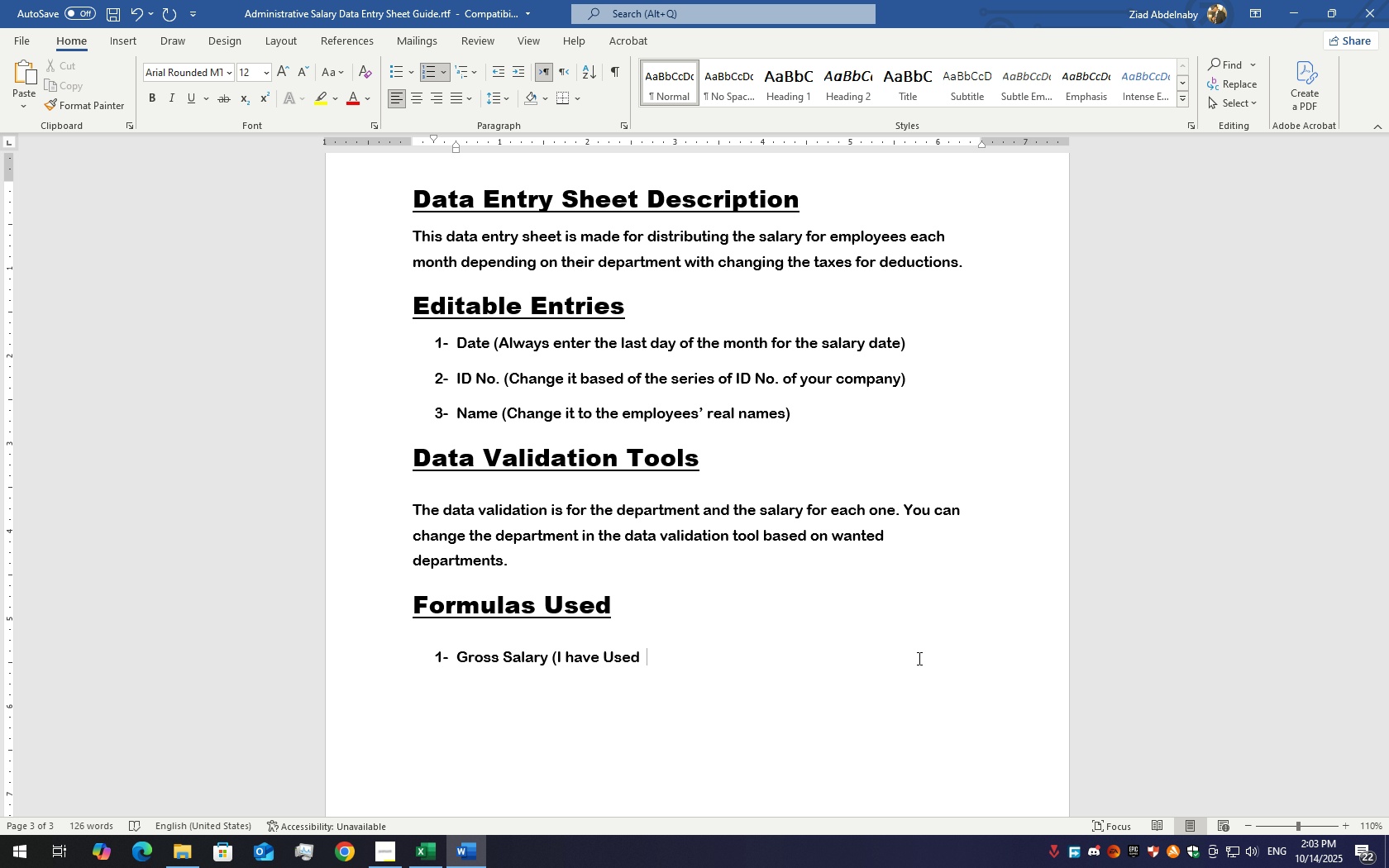 
hold_key(key=ShiftLeft, duration=1.51)
 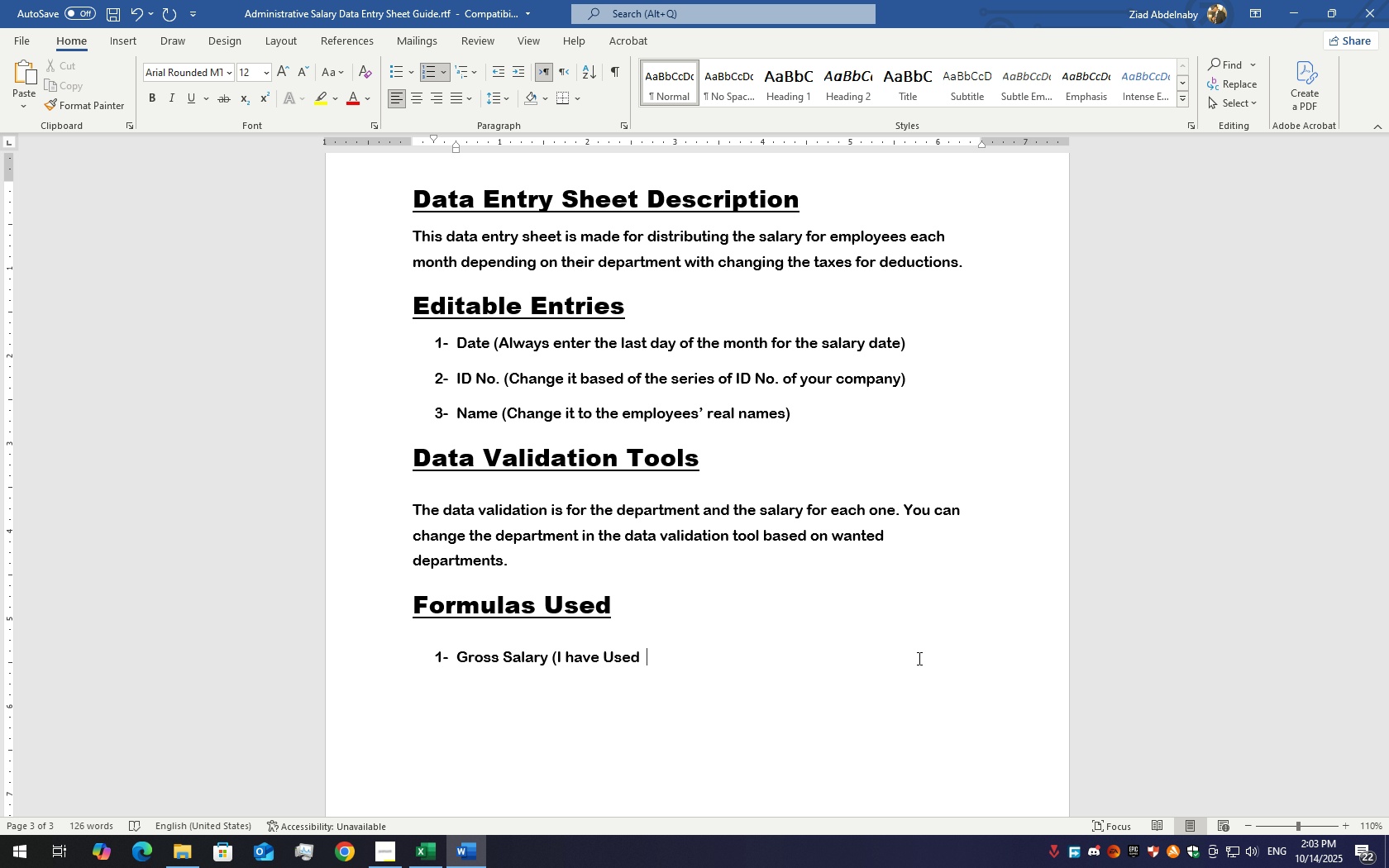 
hold_key(key=ShiftLeft, duration=1.51)
 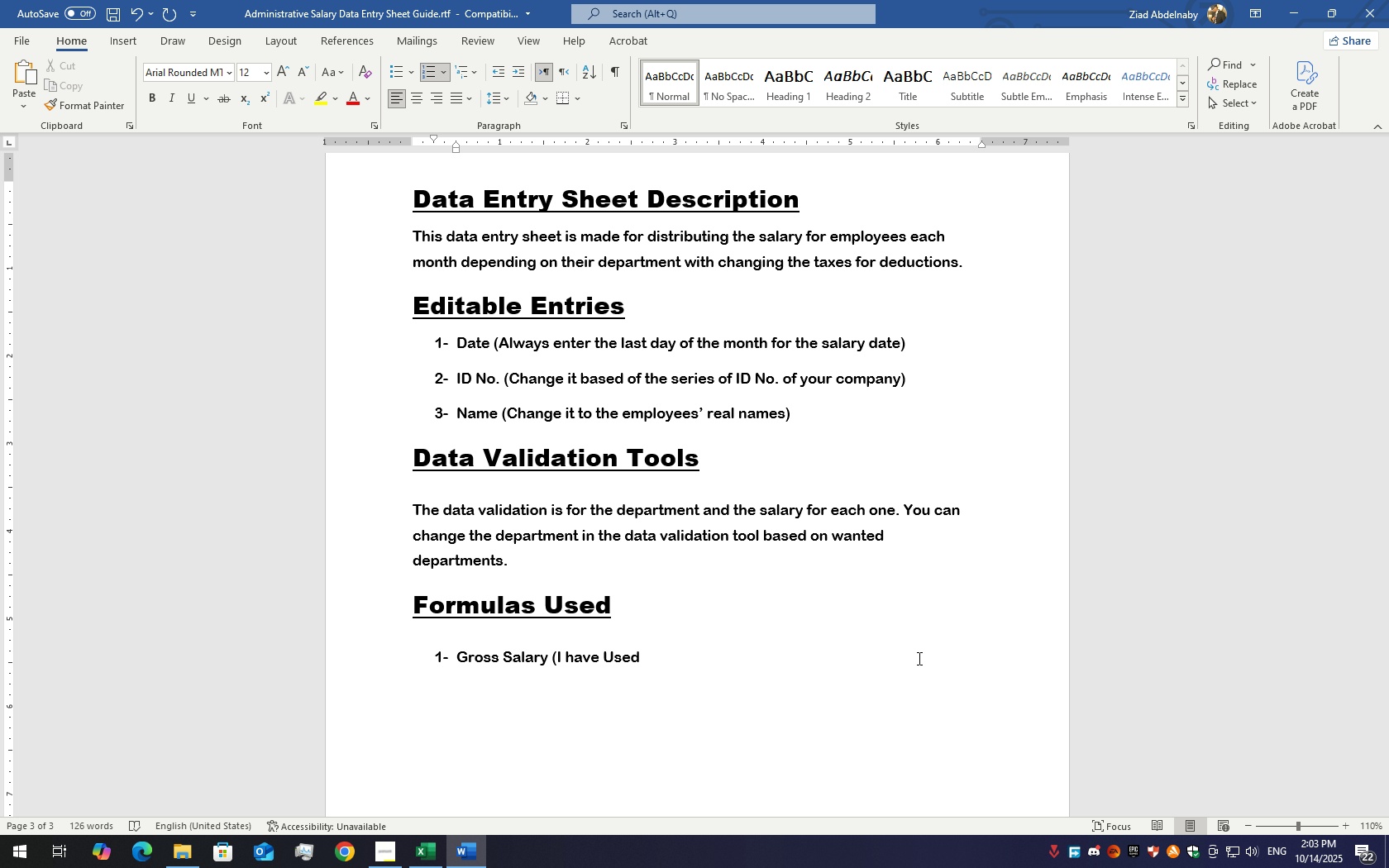 
type(the VLOOP)
key(Backspace)
type(KI)
key(Backspace)
type(UP )
 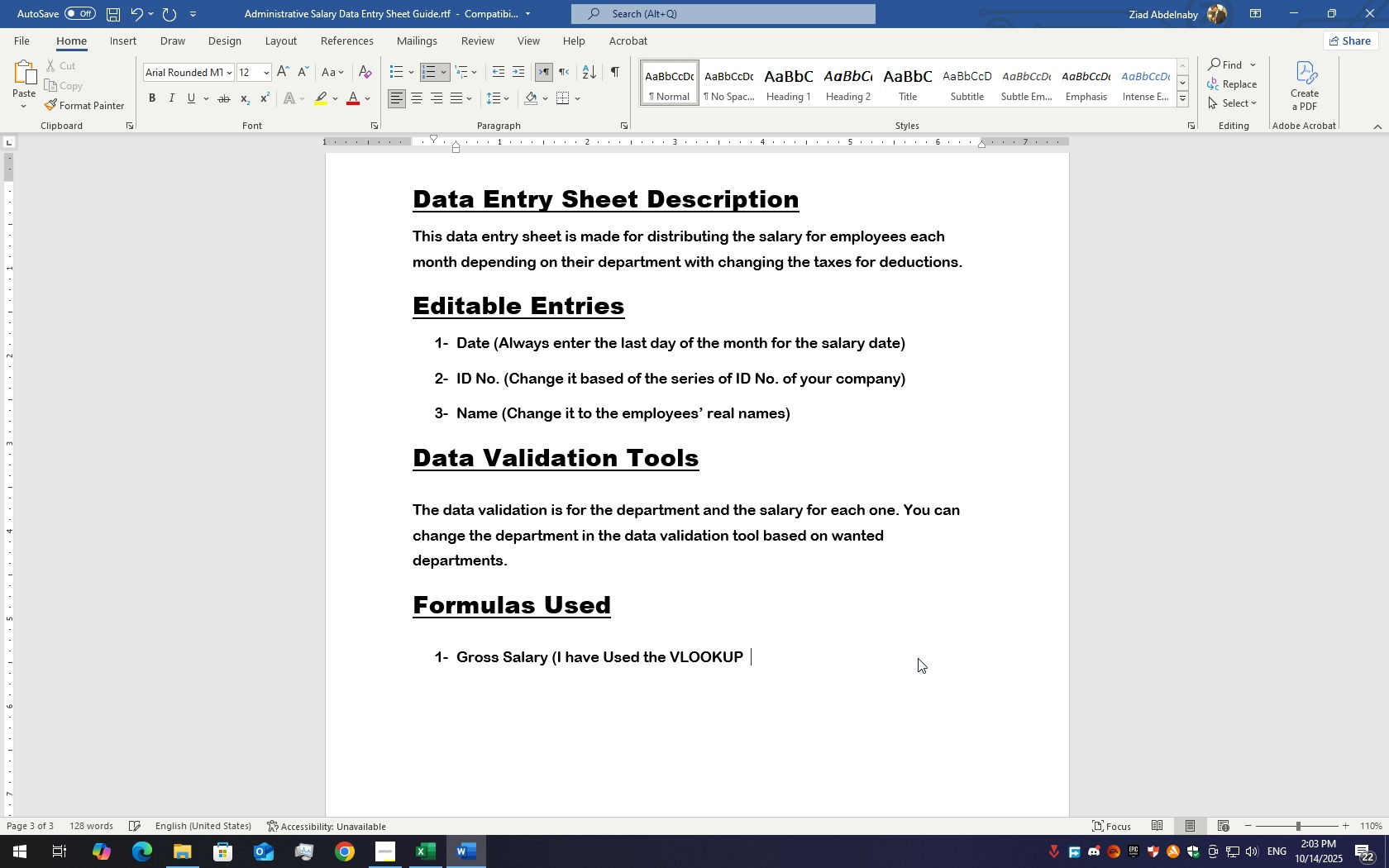 
hold_key(key=ArrowLeft, duration=1.09)
 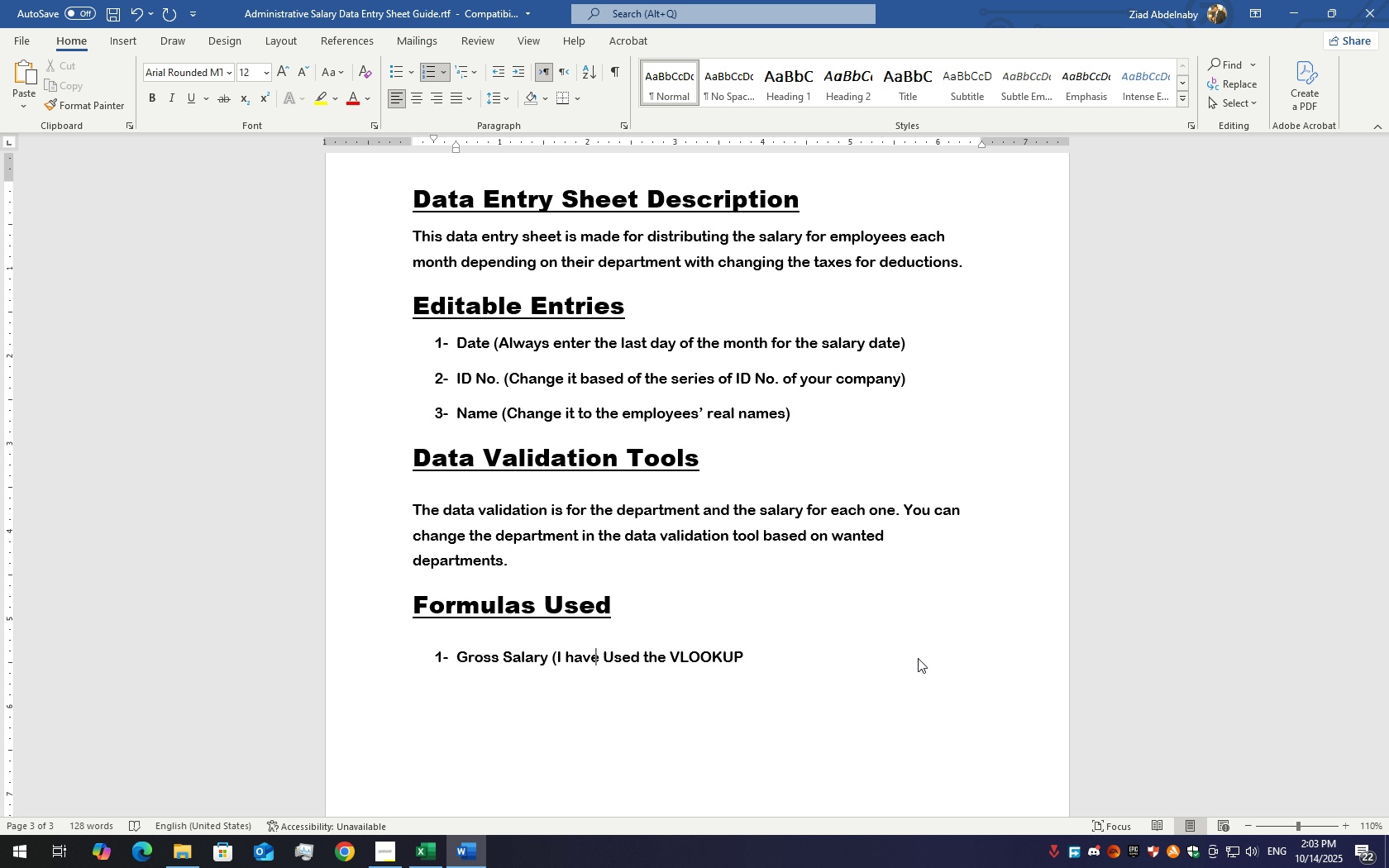 
key(ArrowRight)
 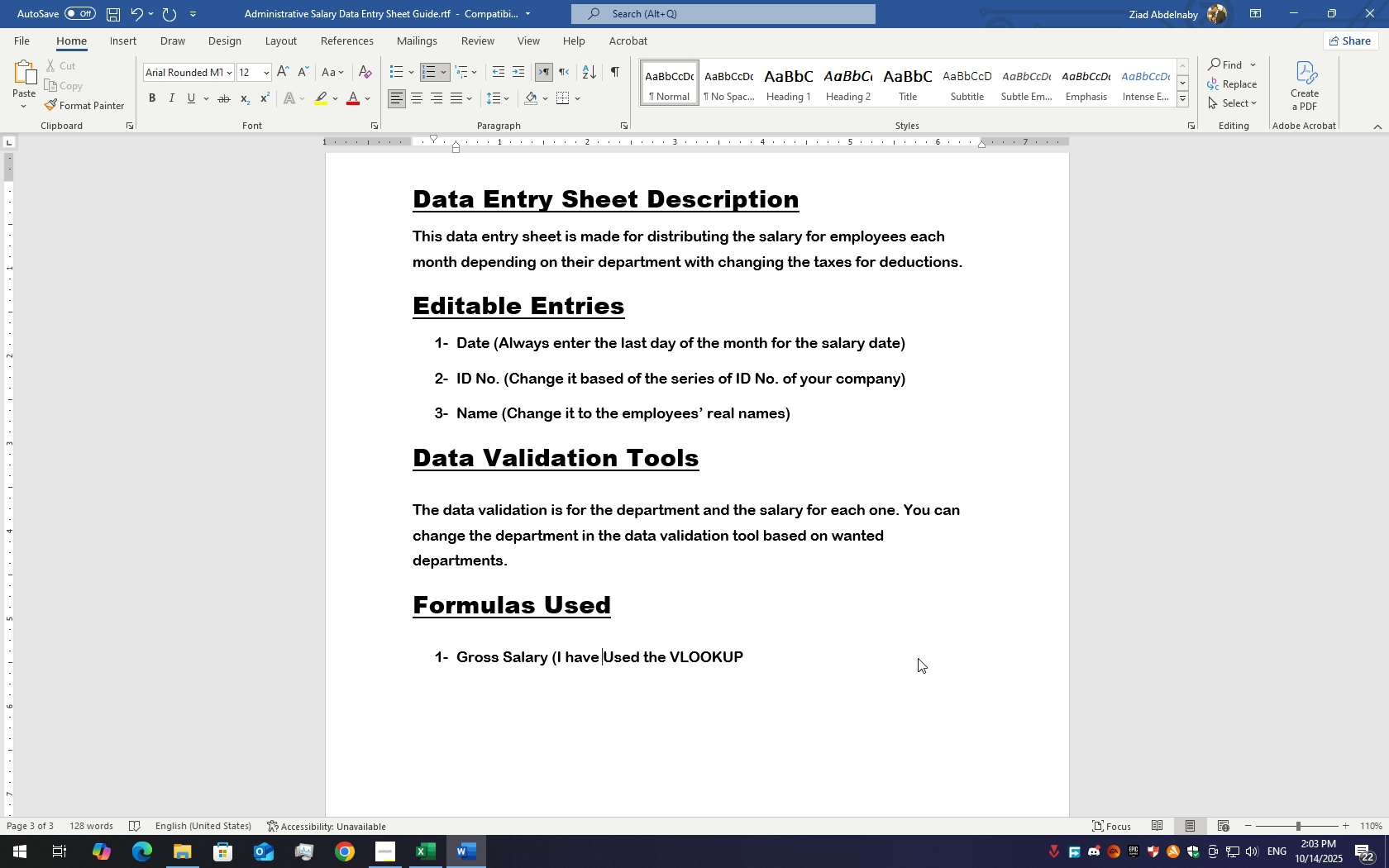 
key(ArrowRight)
 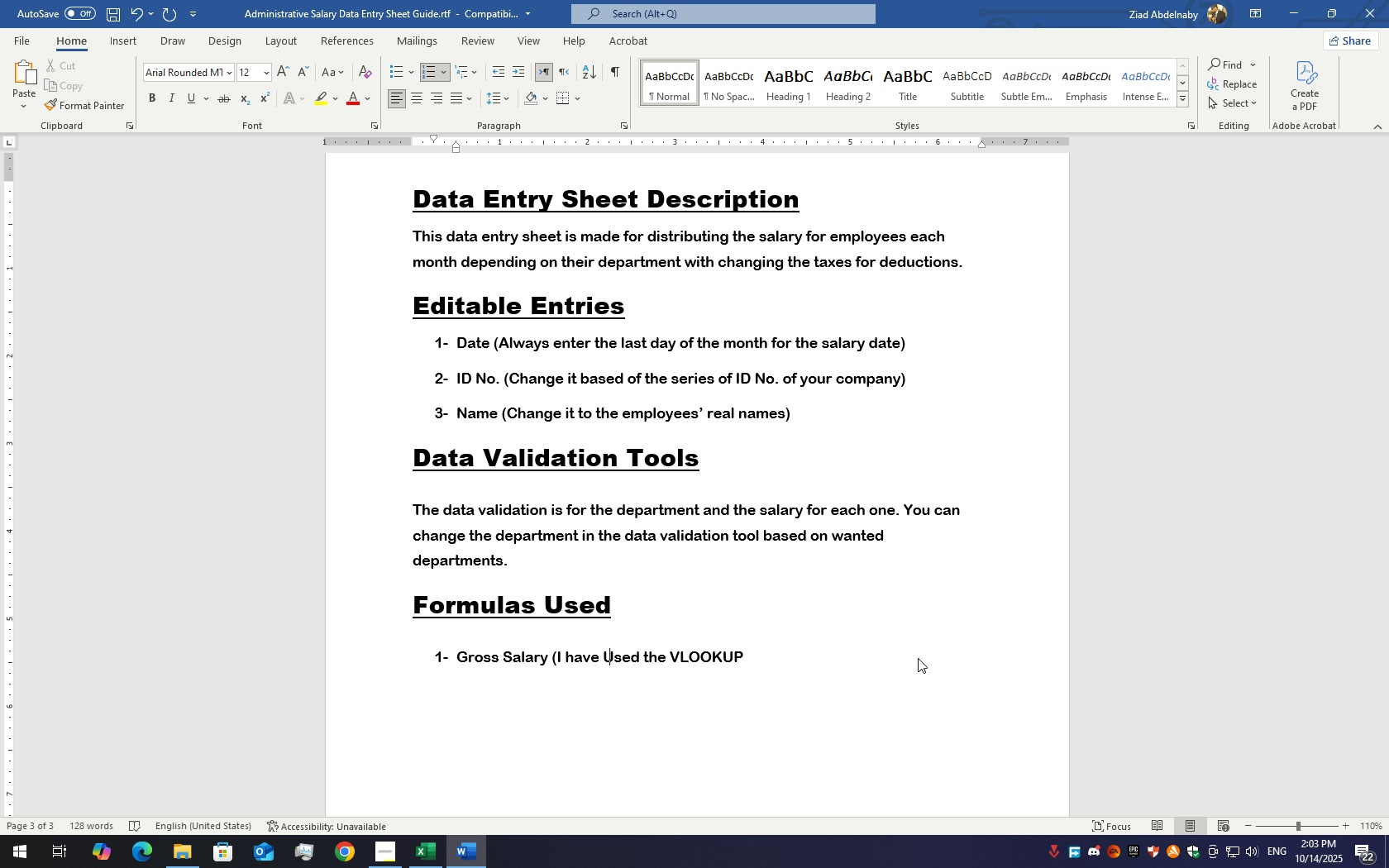 
key(ArrowRight)
 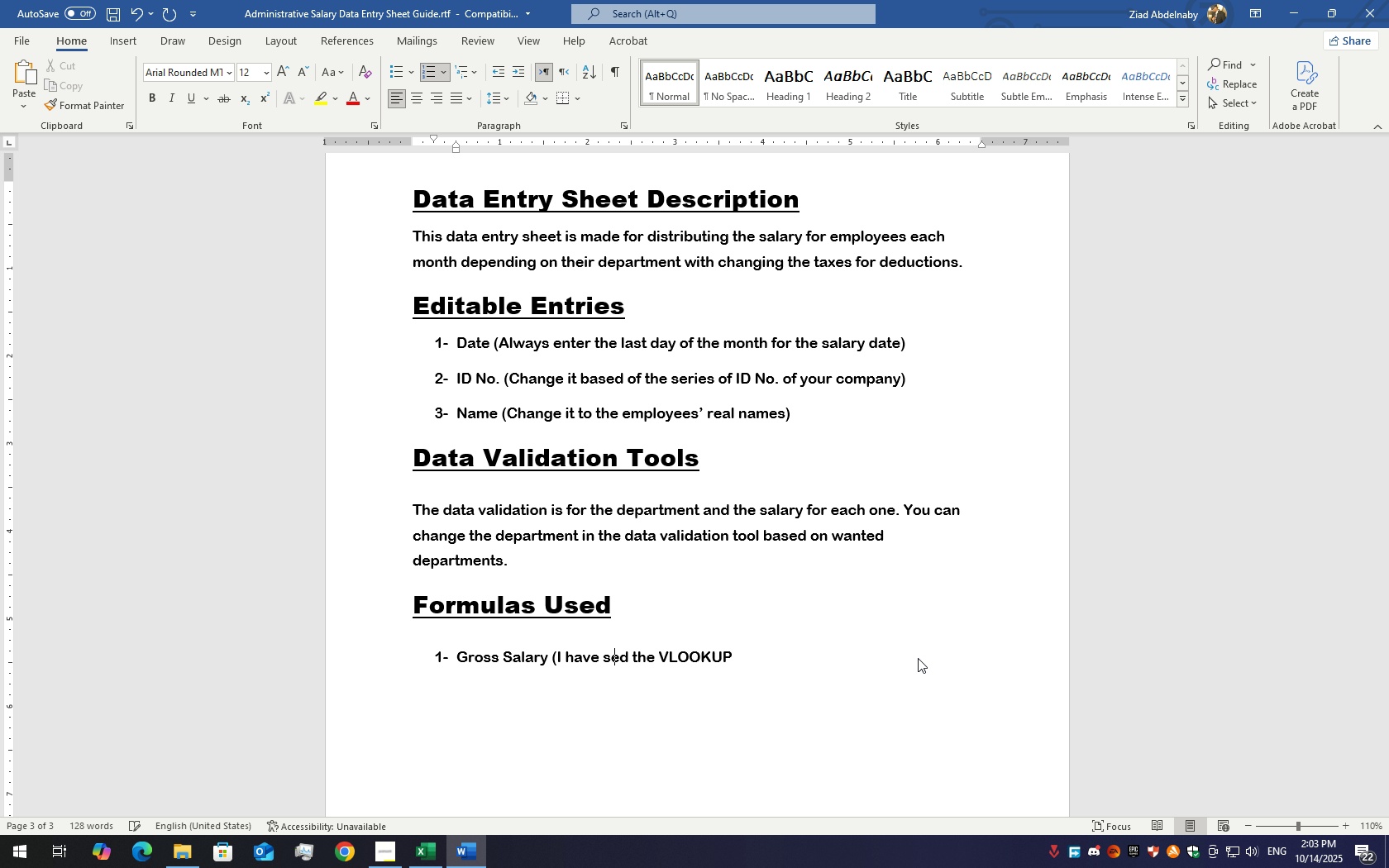 
key(Backspace)
 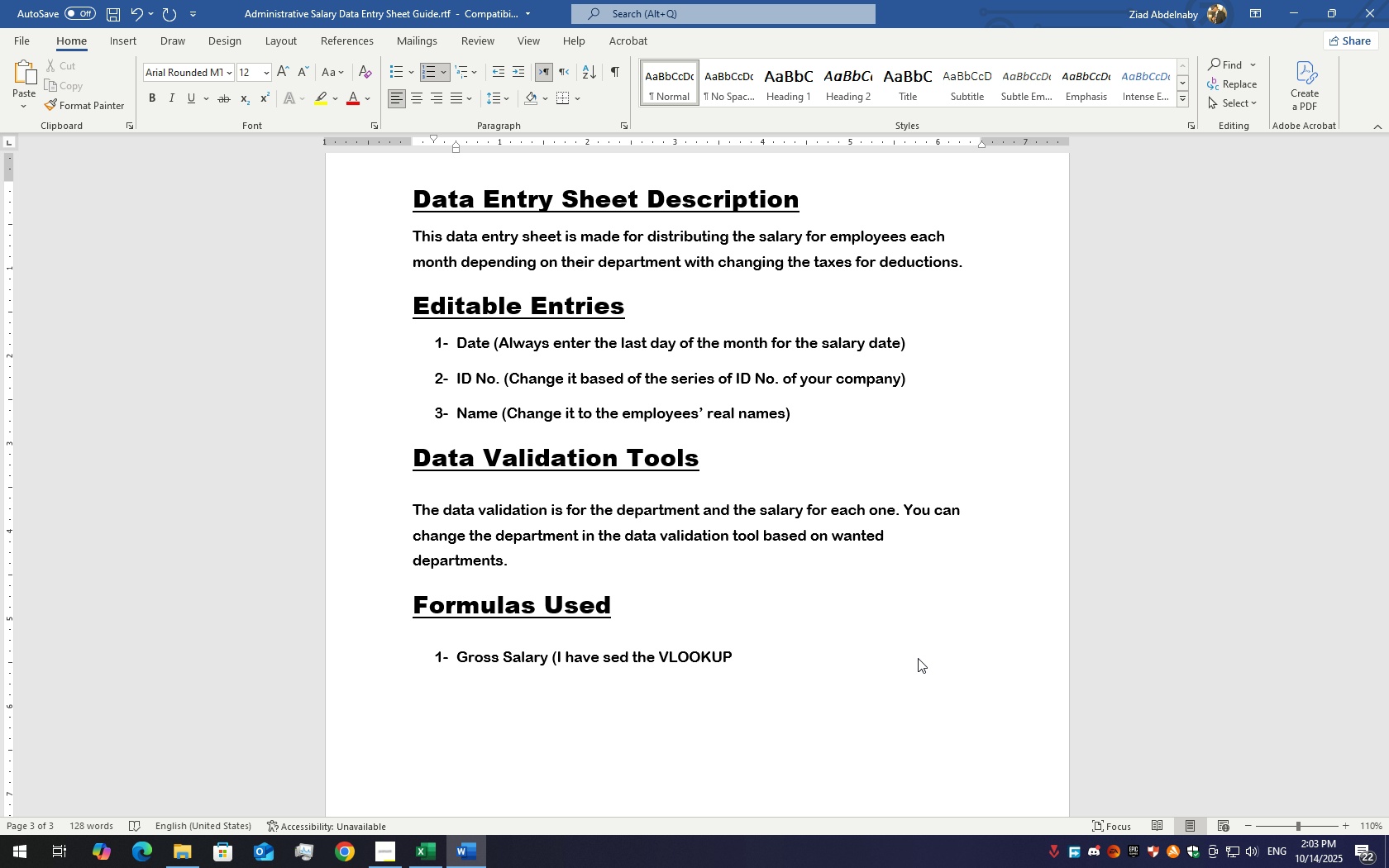 
key(U)
 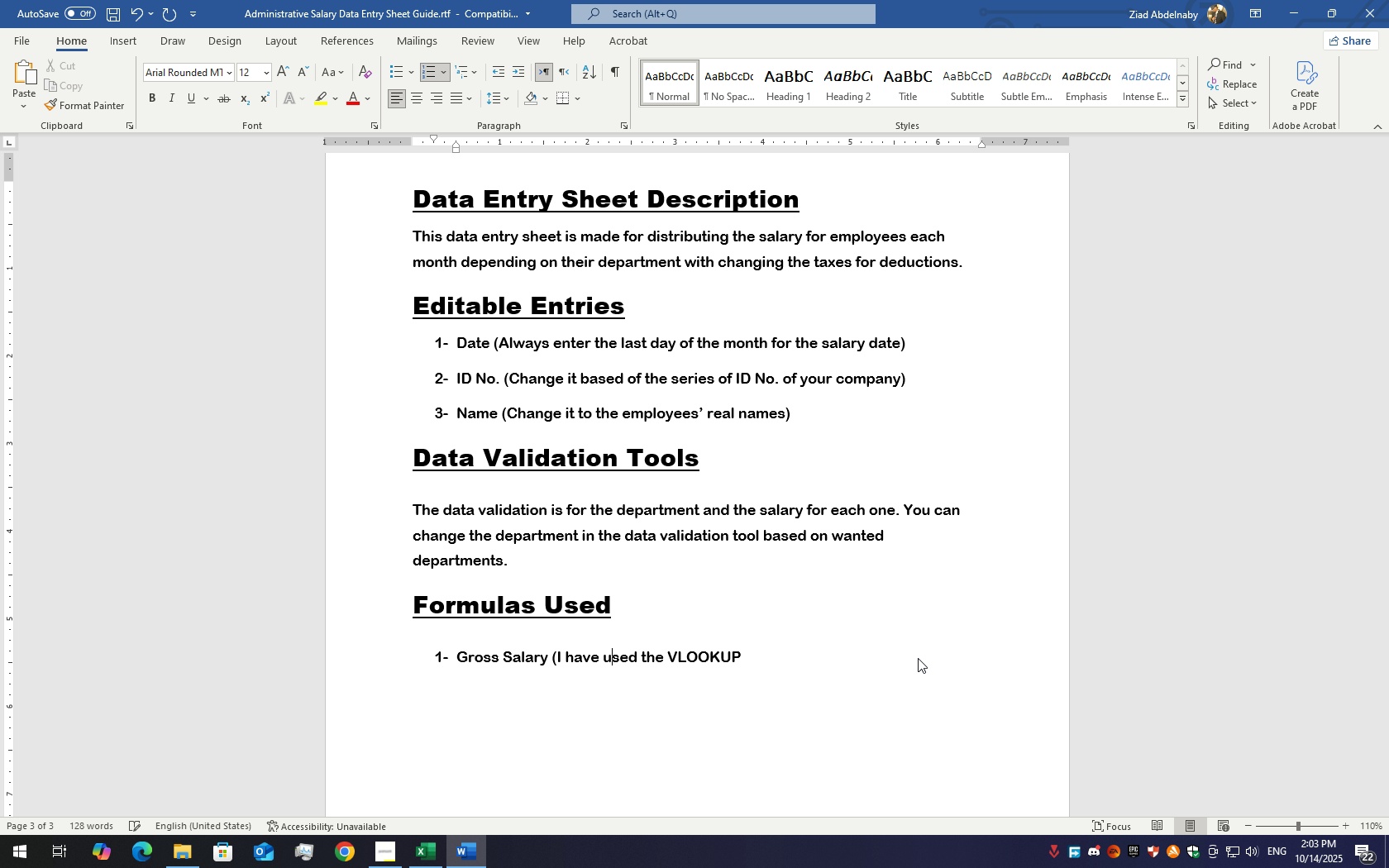 
hold_key(key=ArrowRight, duration=1.11)
 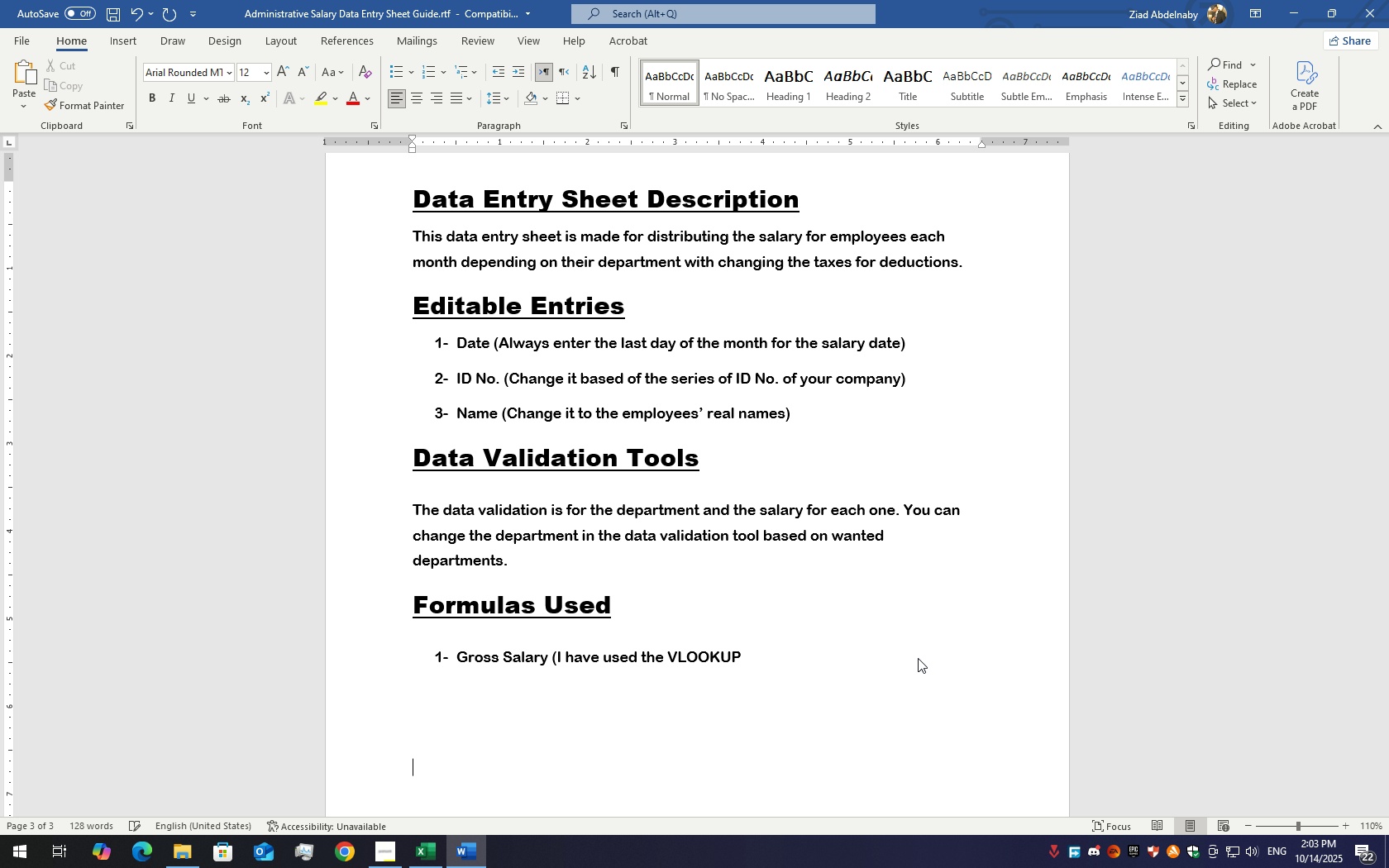 
key(ArrowLeft)
 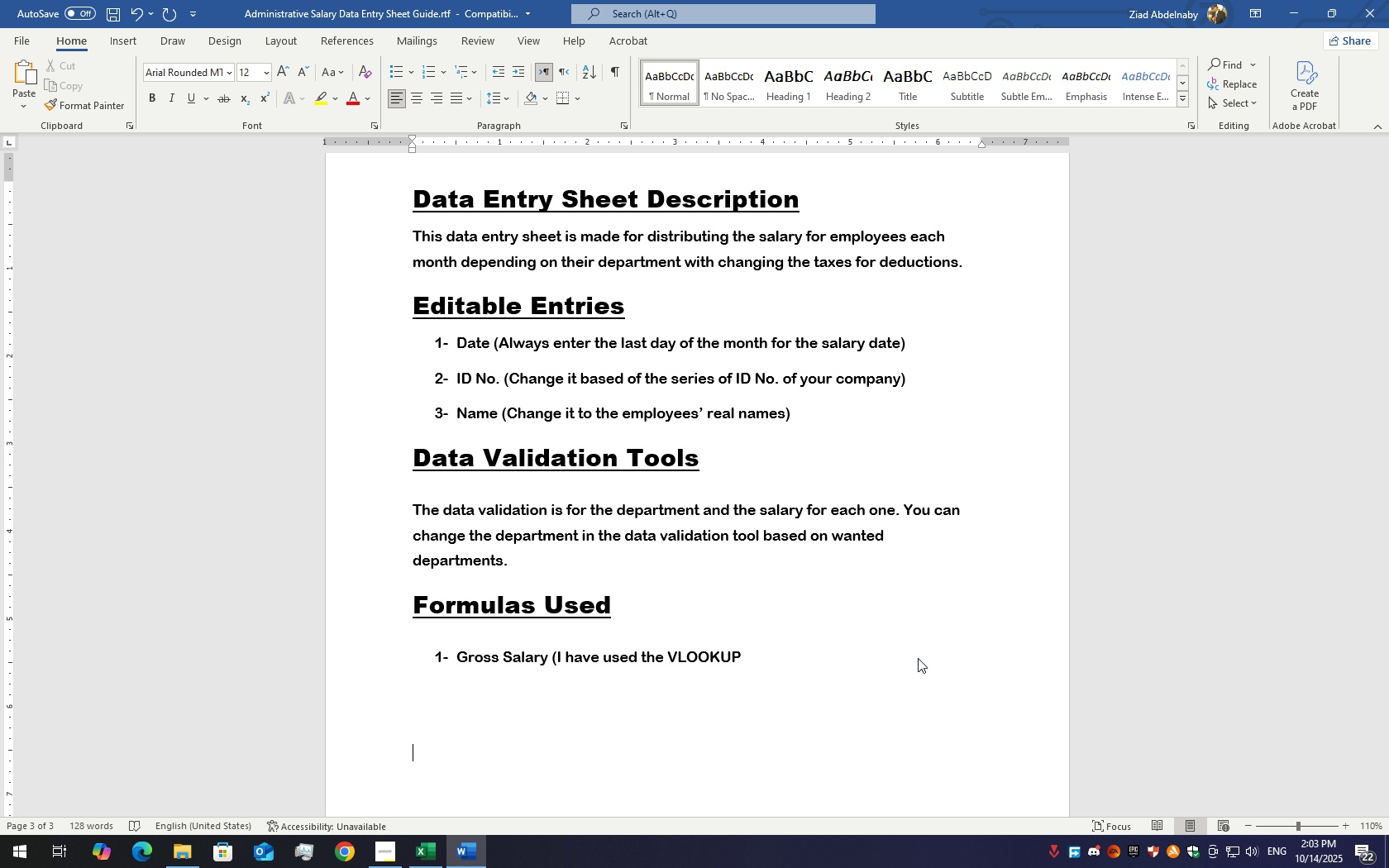 
key(ArrowLeft)
 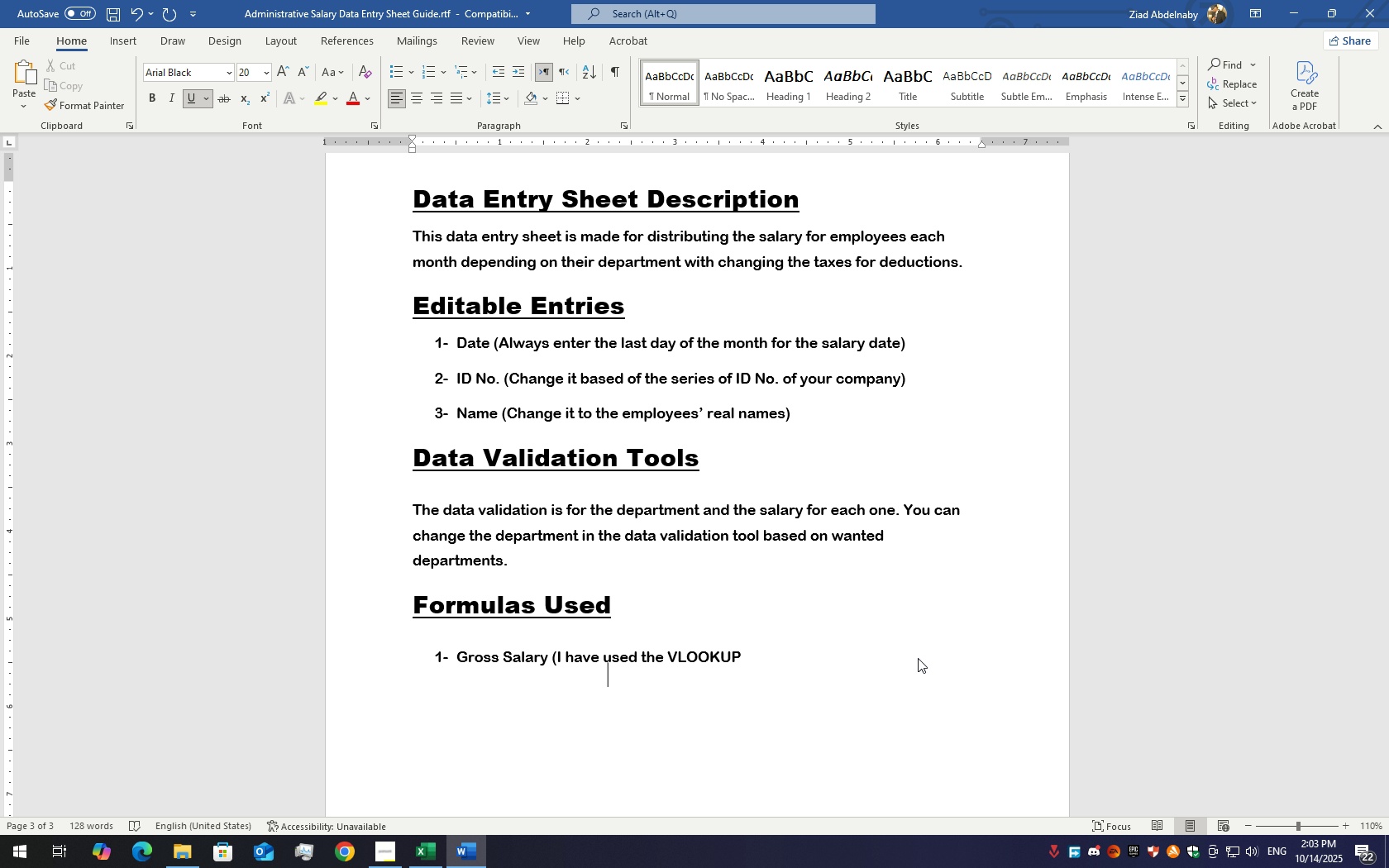 
key(ArrowLeft)
 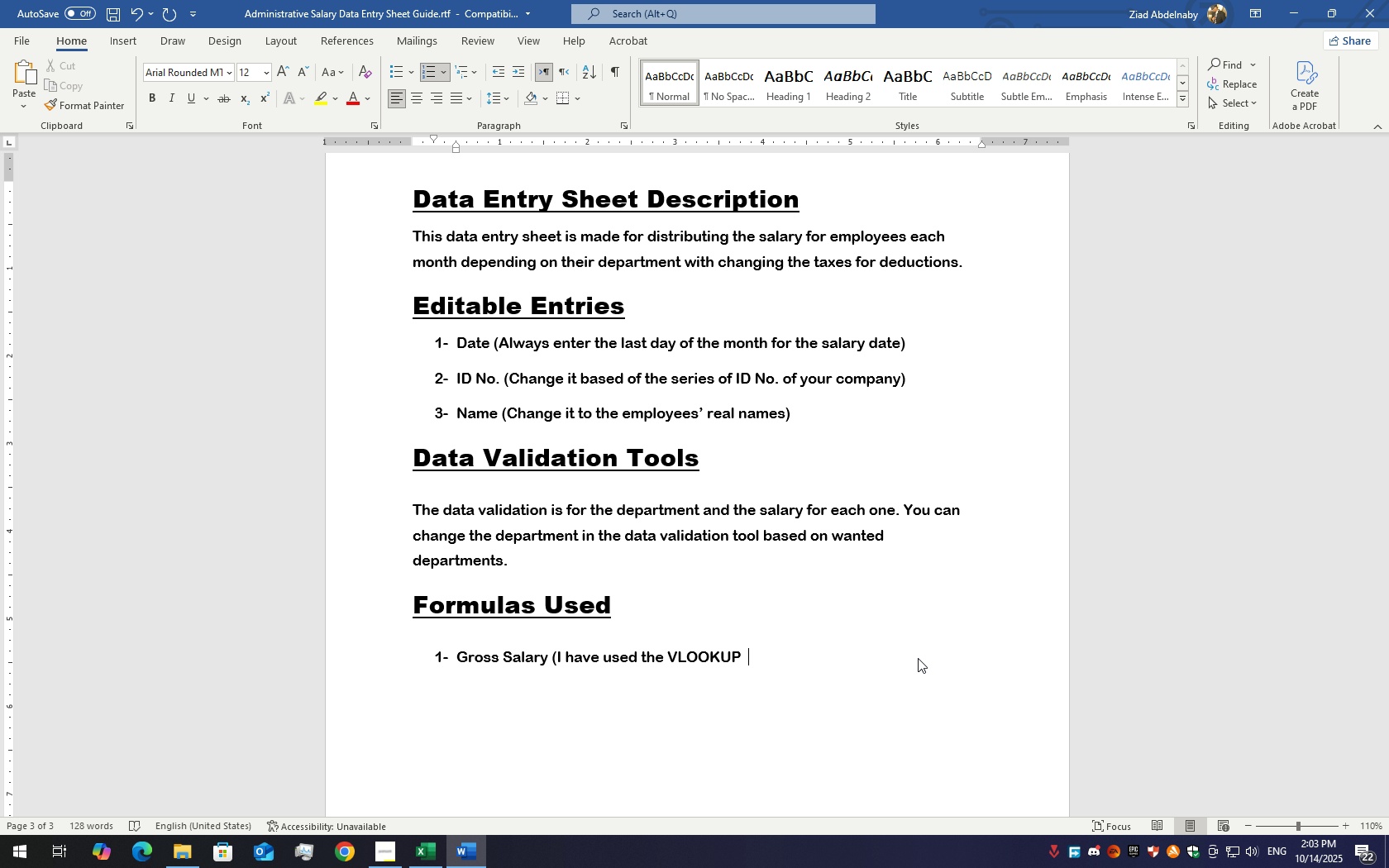 
type( )
key(Backspace)
type(FOr)
key(Backspace)
key(Backspace)
key(Backspace)
type(formula for t)
key(Backspace)
type(depen)
key(Backspace)
key(Backspace)
key(Backspace)
key(Backspace)
key(Backspace)
 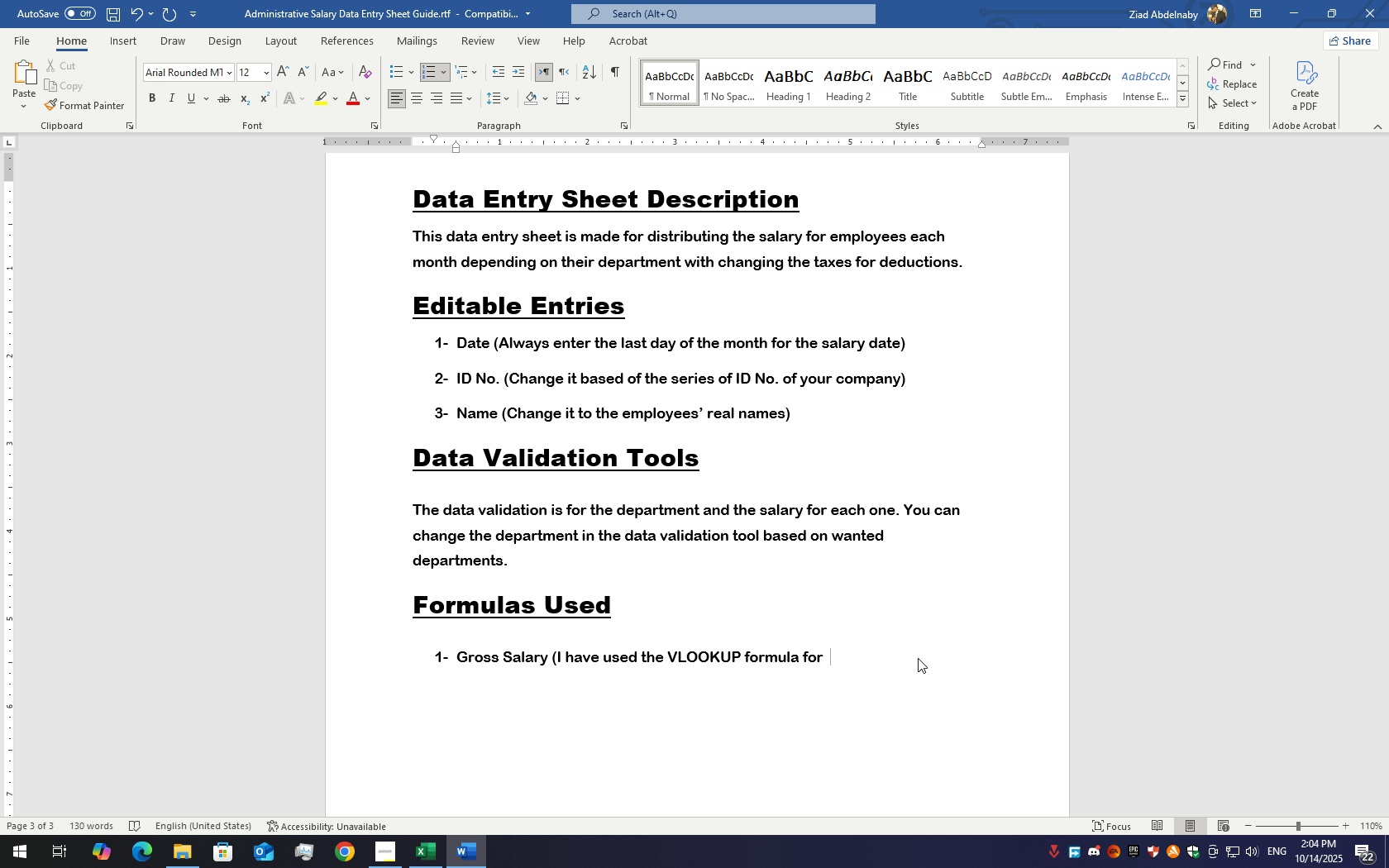 
wait(6.92)
 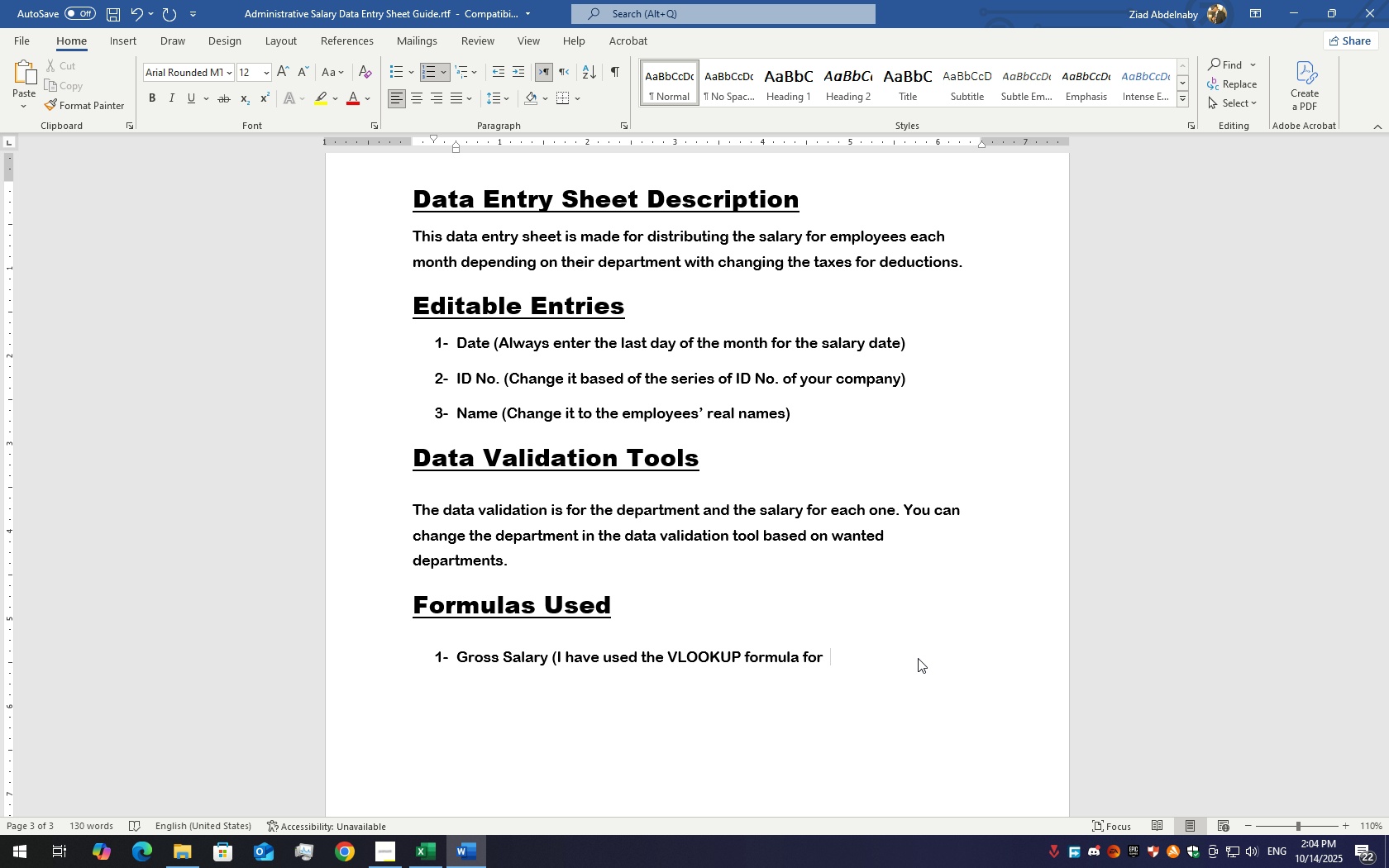 
type(dec)
key(Backspace)
key(Backspace)
key(Backspace)
type(putting )
key(Backspace)
key(Backspace)
key(Backspace)
key(Backspace)
key(Backspace)
key(Backspace)
key(Backspace)
key(Backspace)
type(entering the salary base)
 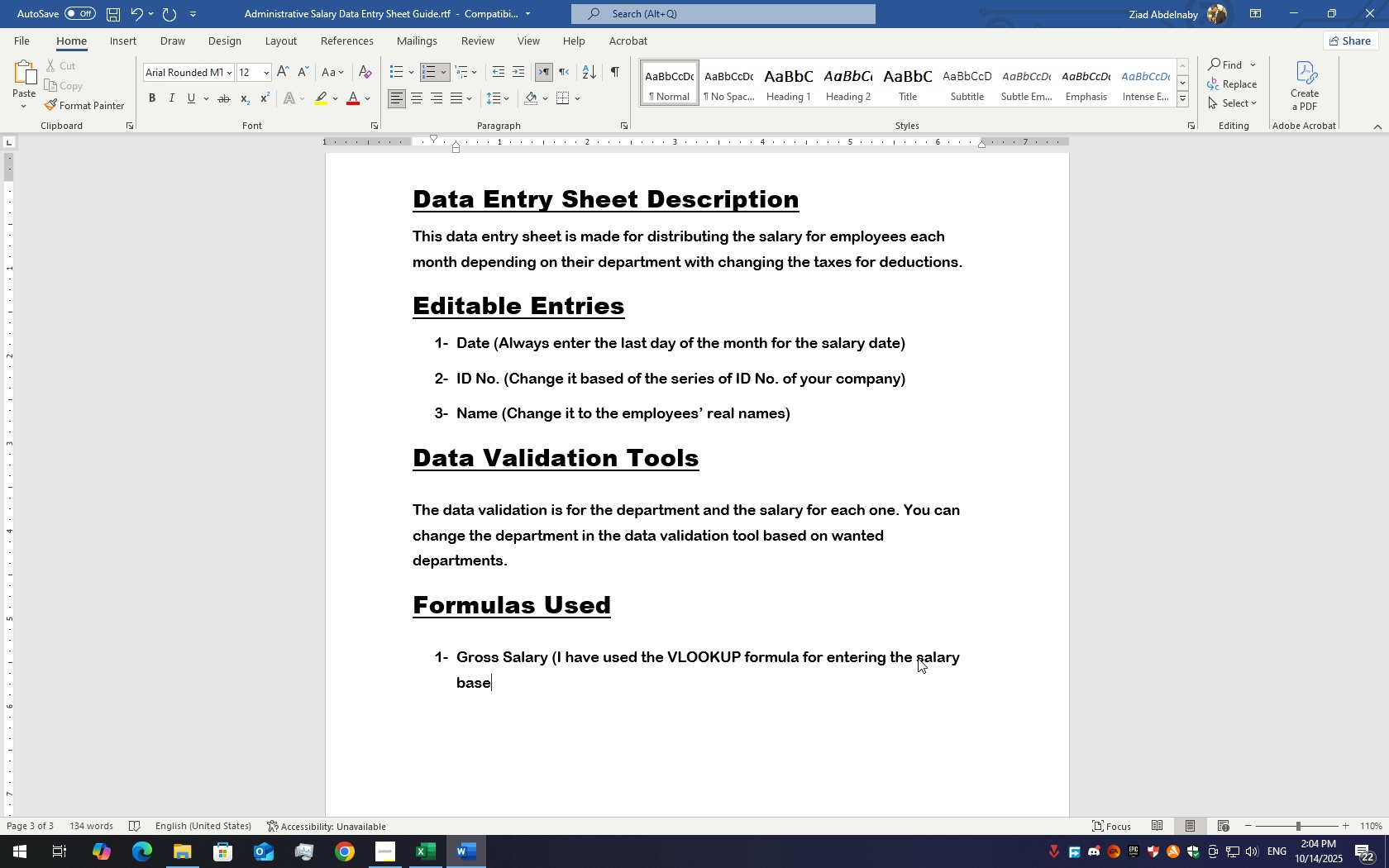 
type(d on )
 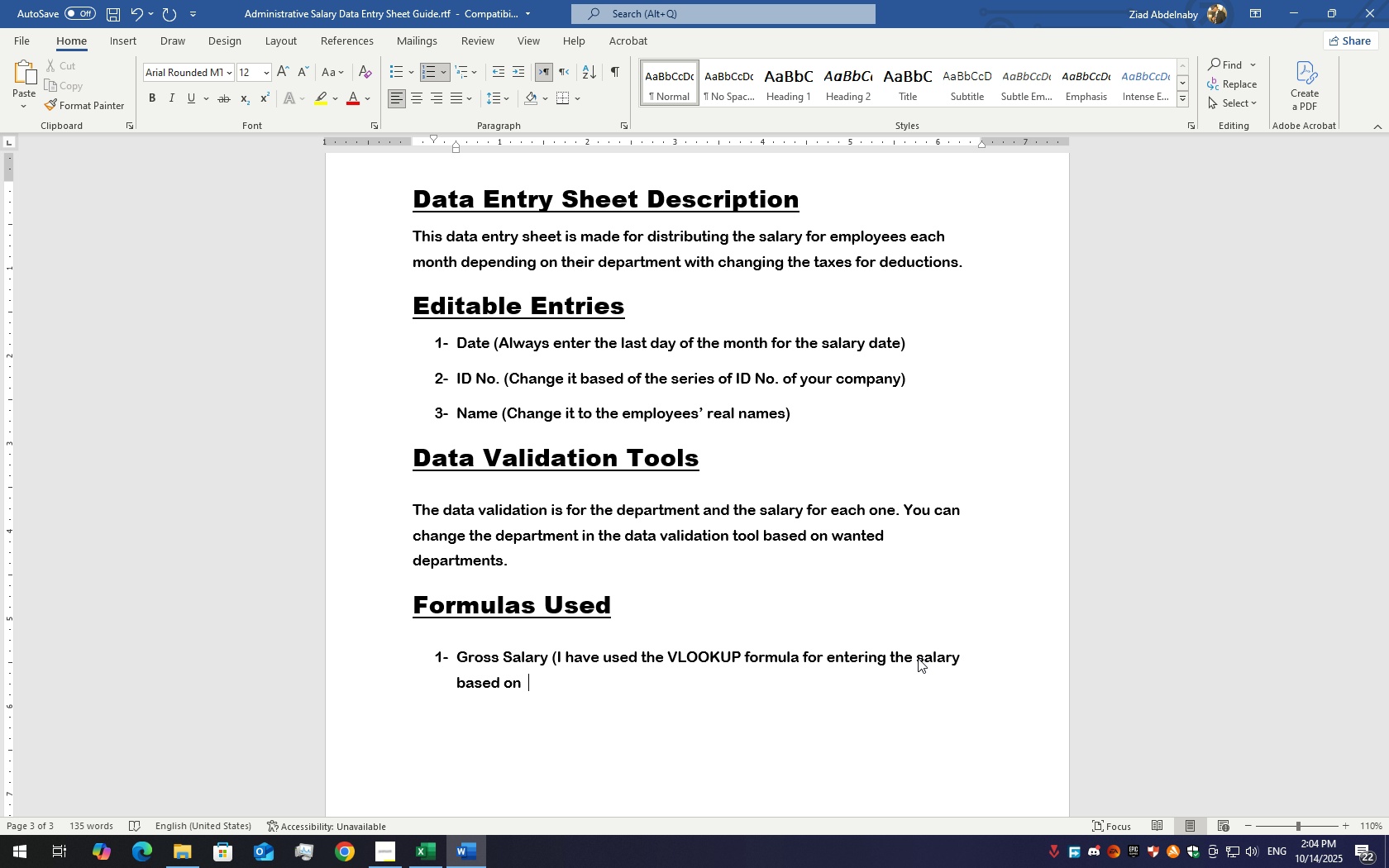 
wait(12.71)
 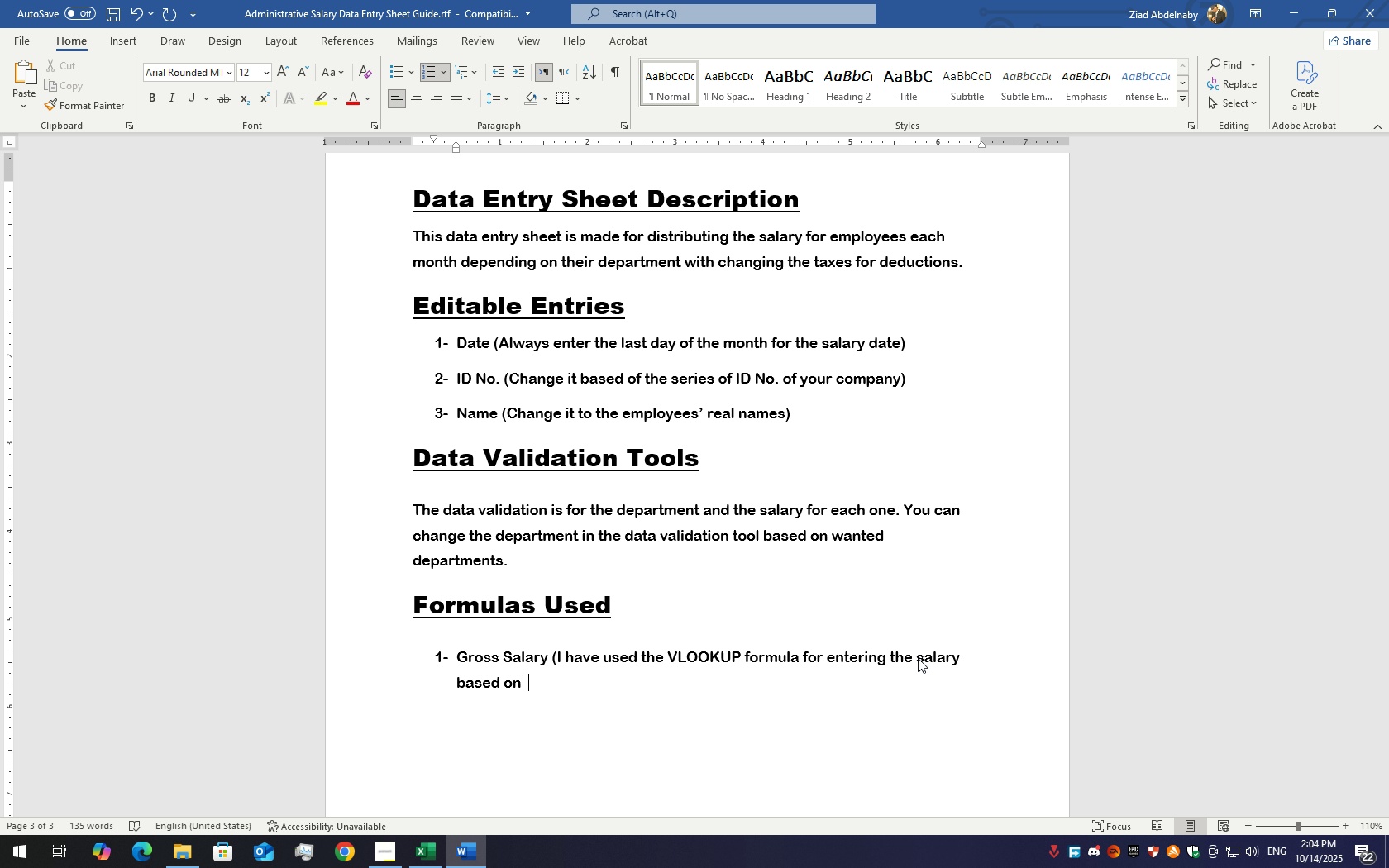 
type(the department))
 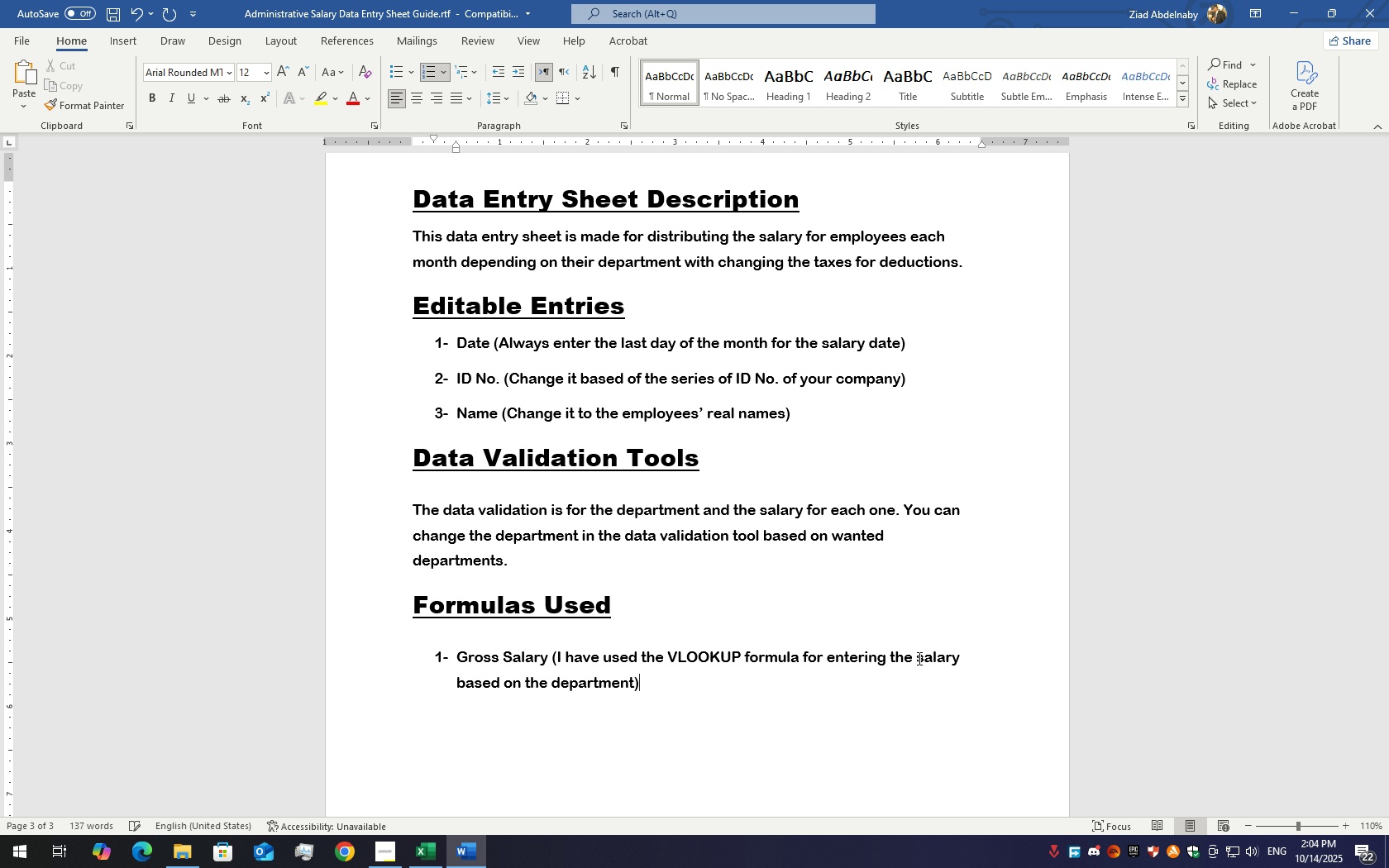 
key(Enter)
 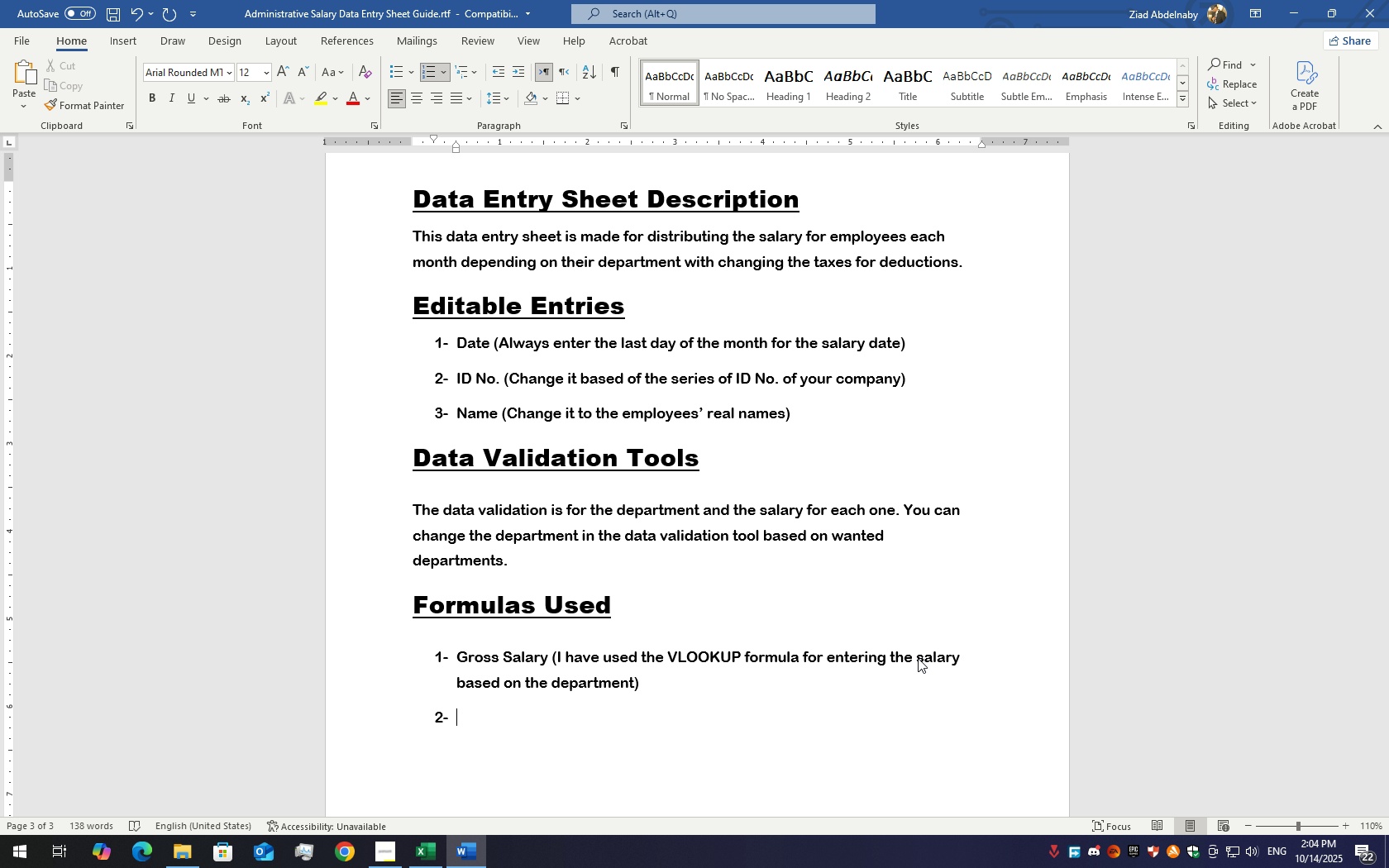 
type(Deductions)
 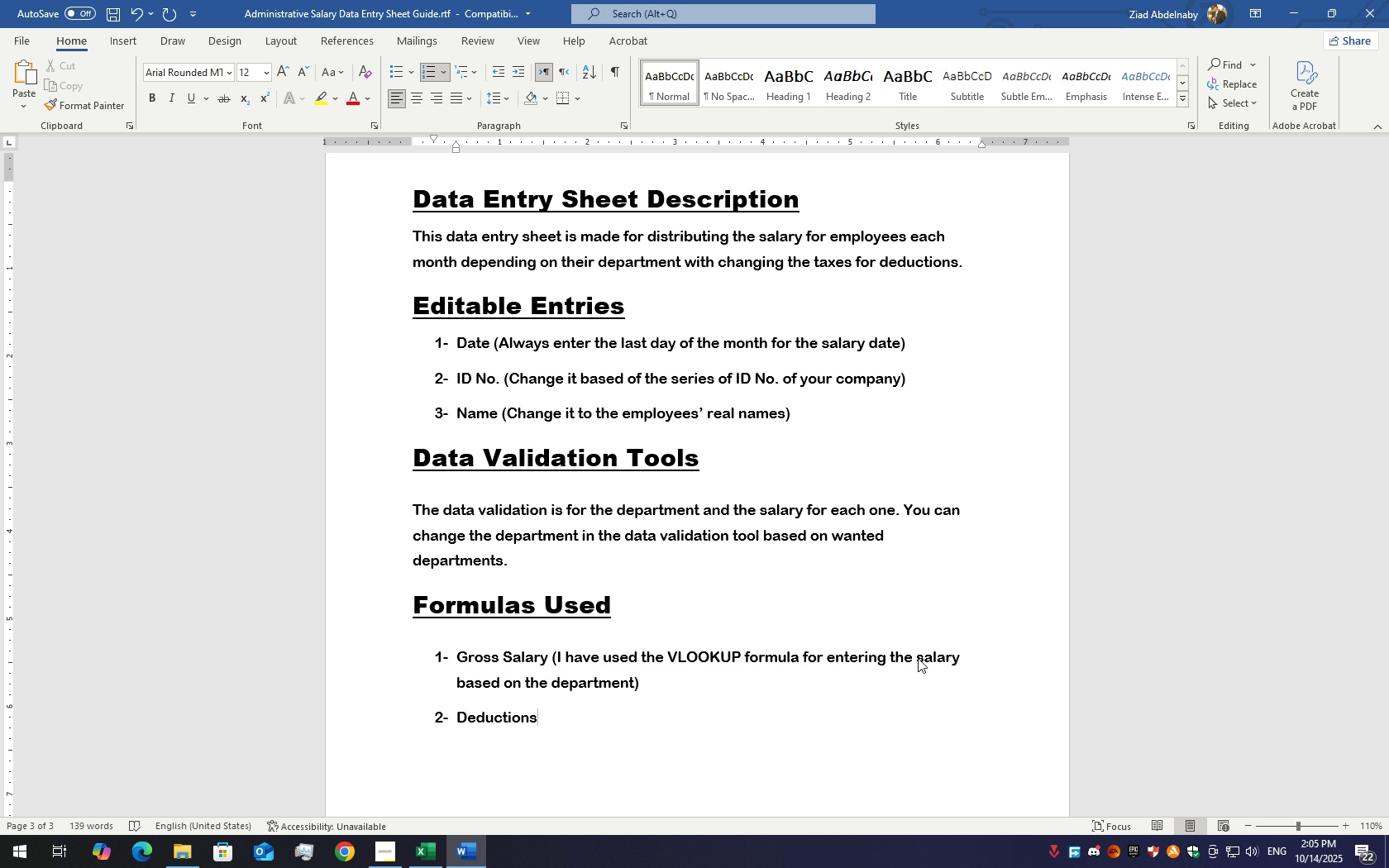 
hold_key(key=ShiftLeft, duration=0.58)
 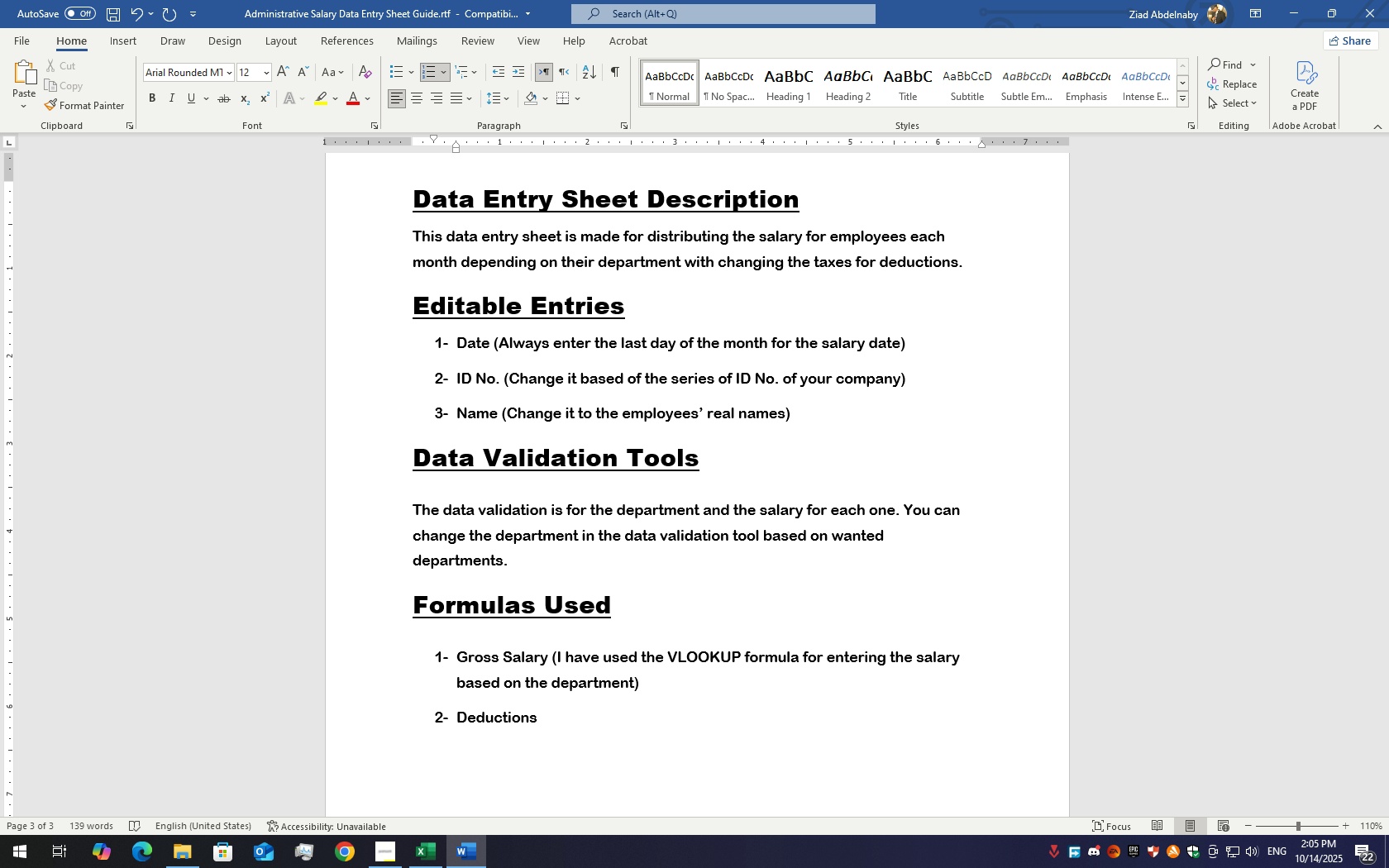 
type( (I have used the grod)
key(Backspace)
type(ssa)
key(Backspace)
key(Backspace)
key(Backspace)
key(Backspace)
key(Backspace)
key(Backspace)
key(Backspace)
type(multipliued)
key(Backspace)
key(Backspace)
key(Backspace)
type(ed the Gross Salary )
 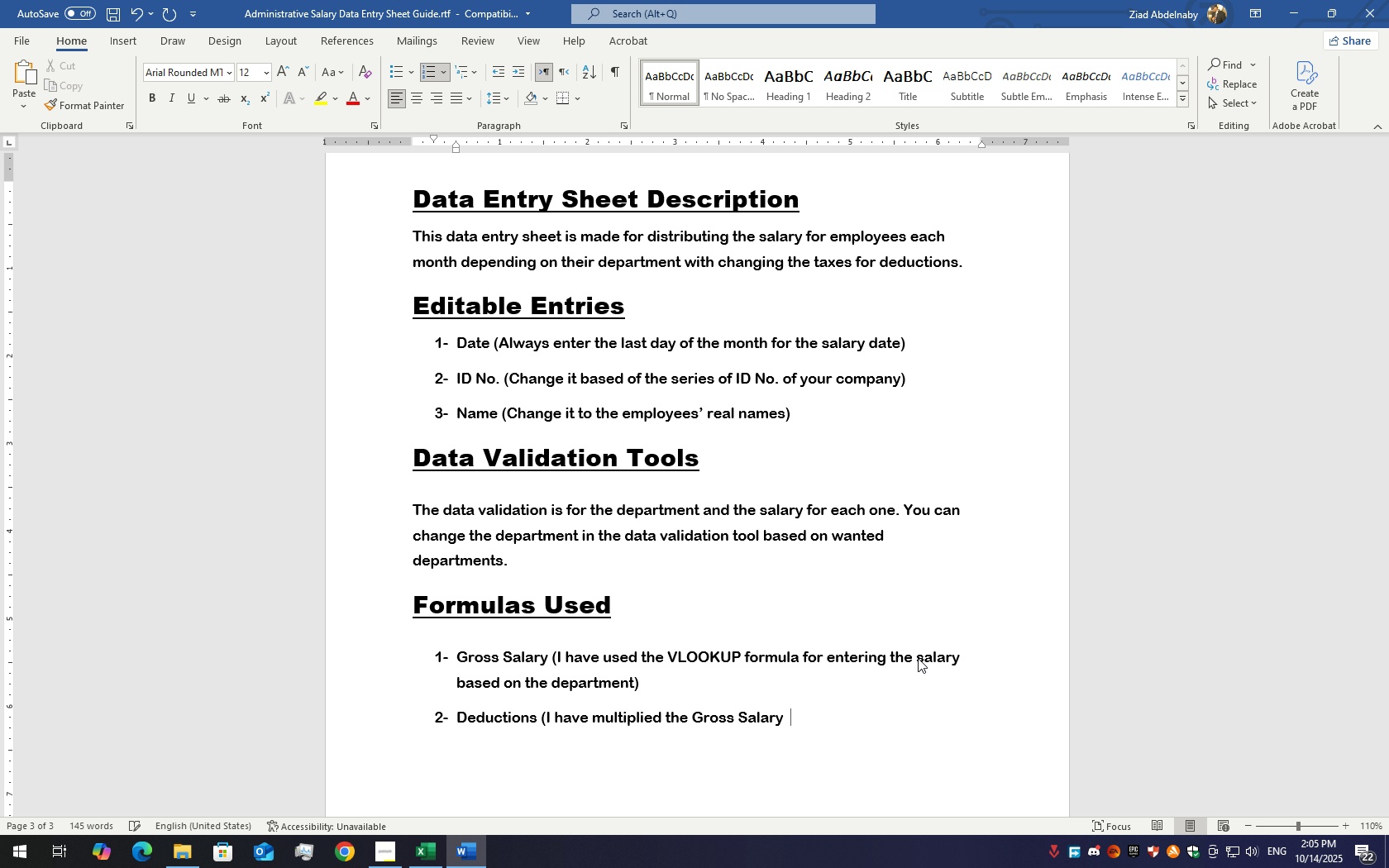 
type(by the txt)
key(Backspace)
key(Backspace)
type(ax t)
key(Backspace)
type(ratie)
key(Backspace)
key(Backspace)
type(e in the data vala)
key(Backspace)
type(idation sheet.)
key(Backspace)
type(=)
key(Backspace)
type())
 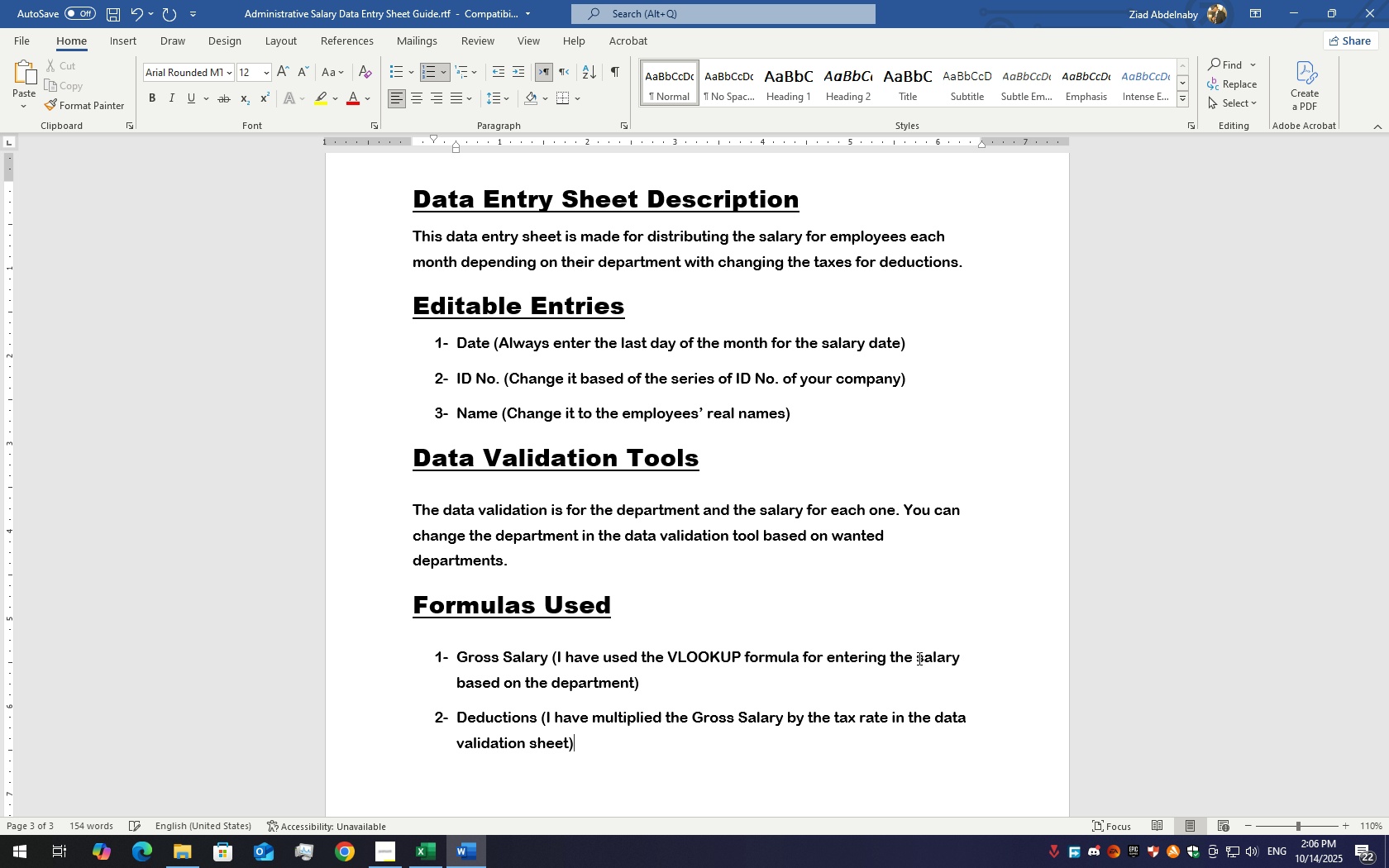 
key(Enter)
 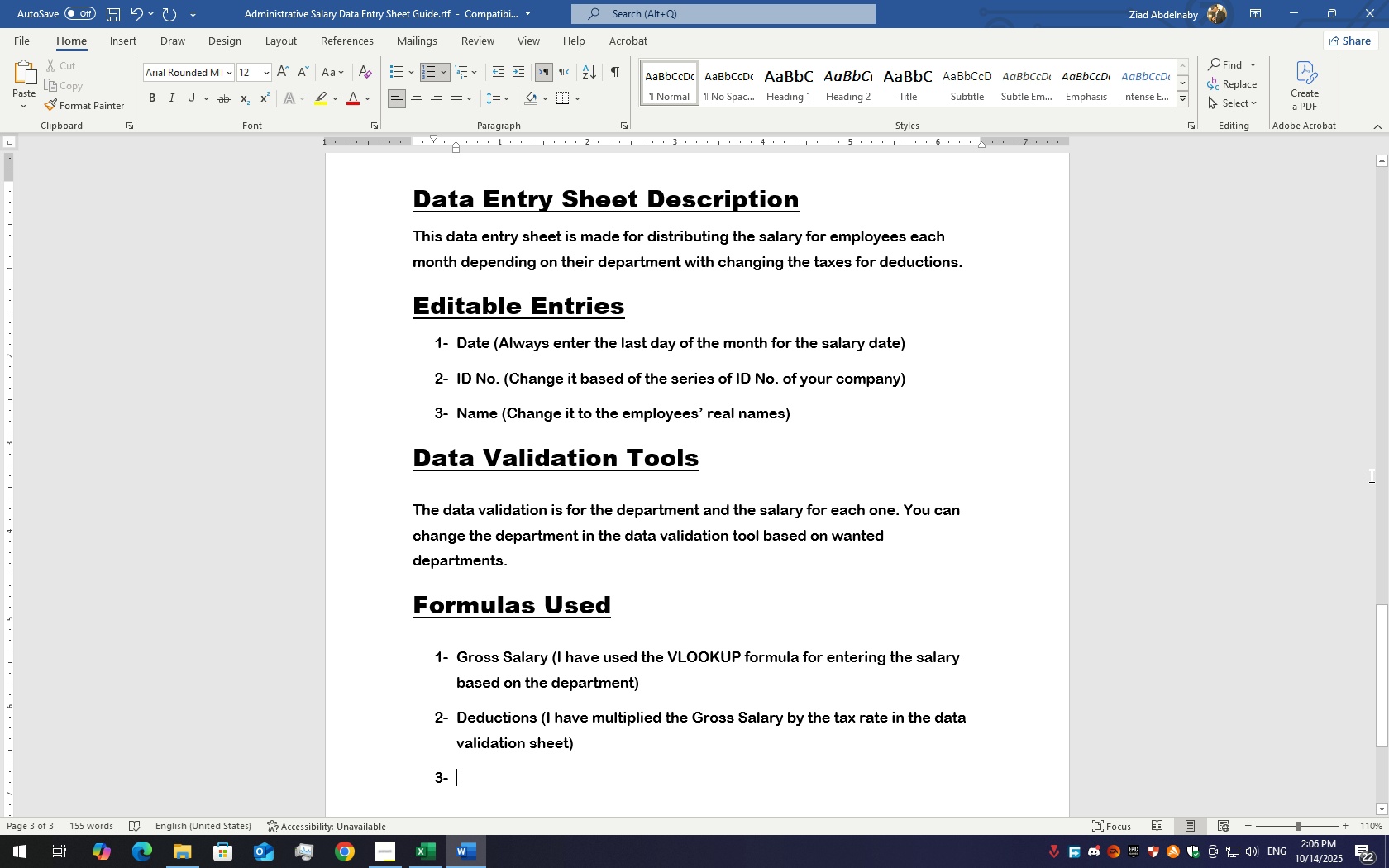 
scroll: coordinate [619, 584], scroll_direction: down, amount: 9.0
 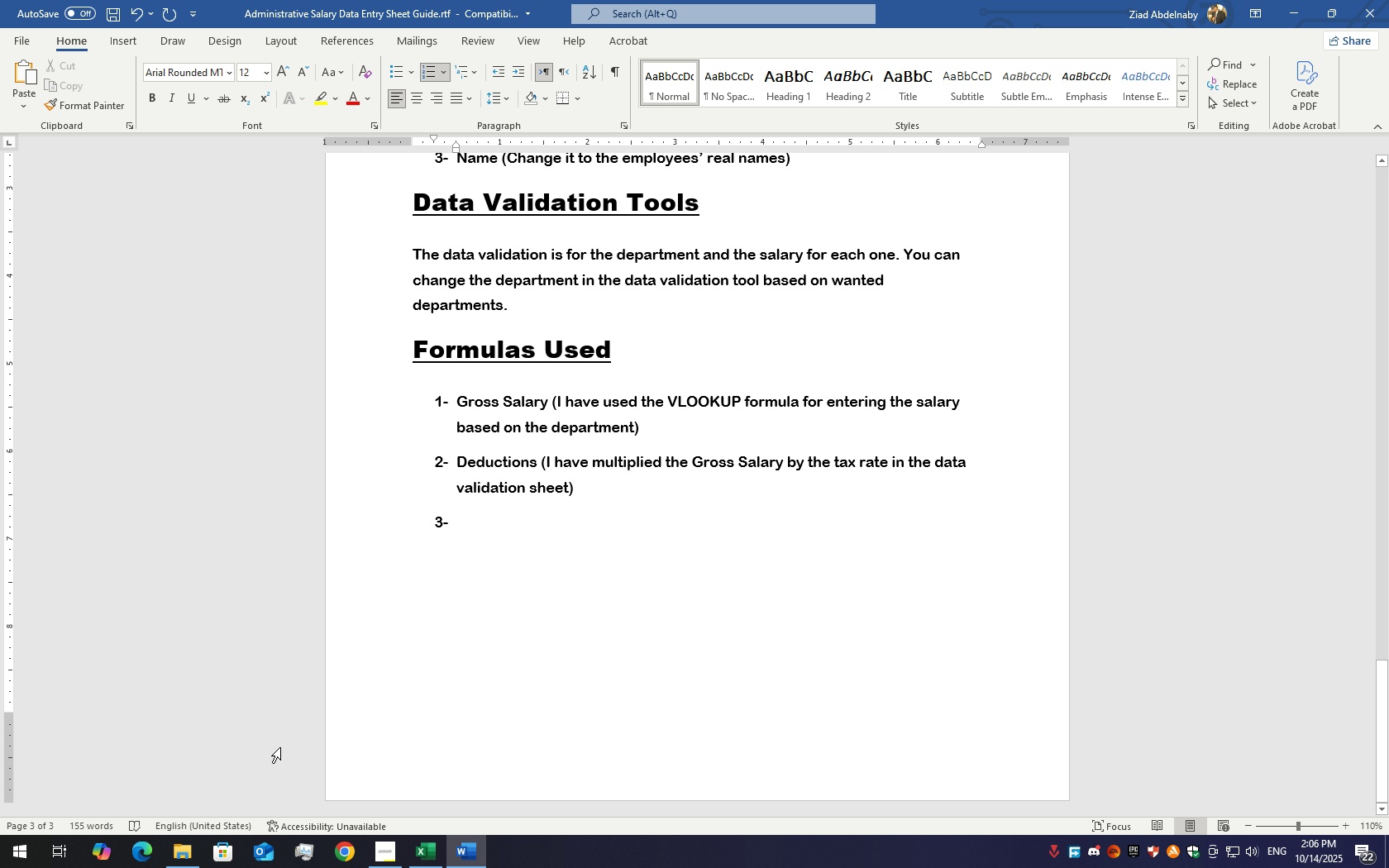 
hold_key(key=ControlLeft, duration=0.65)